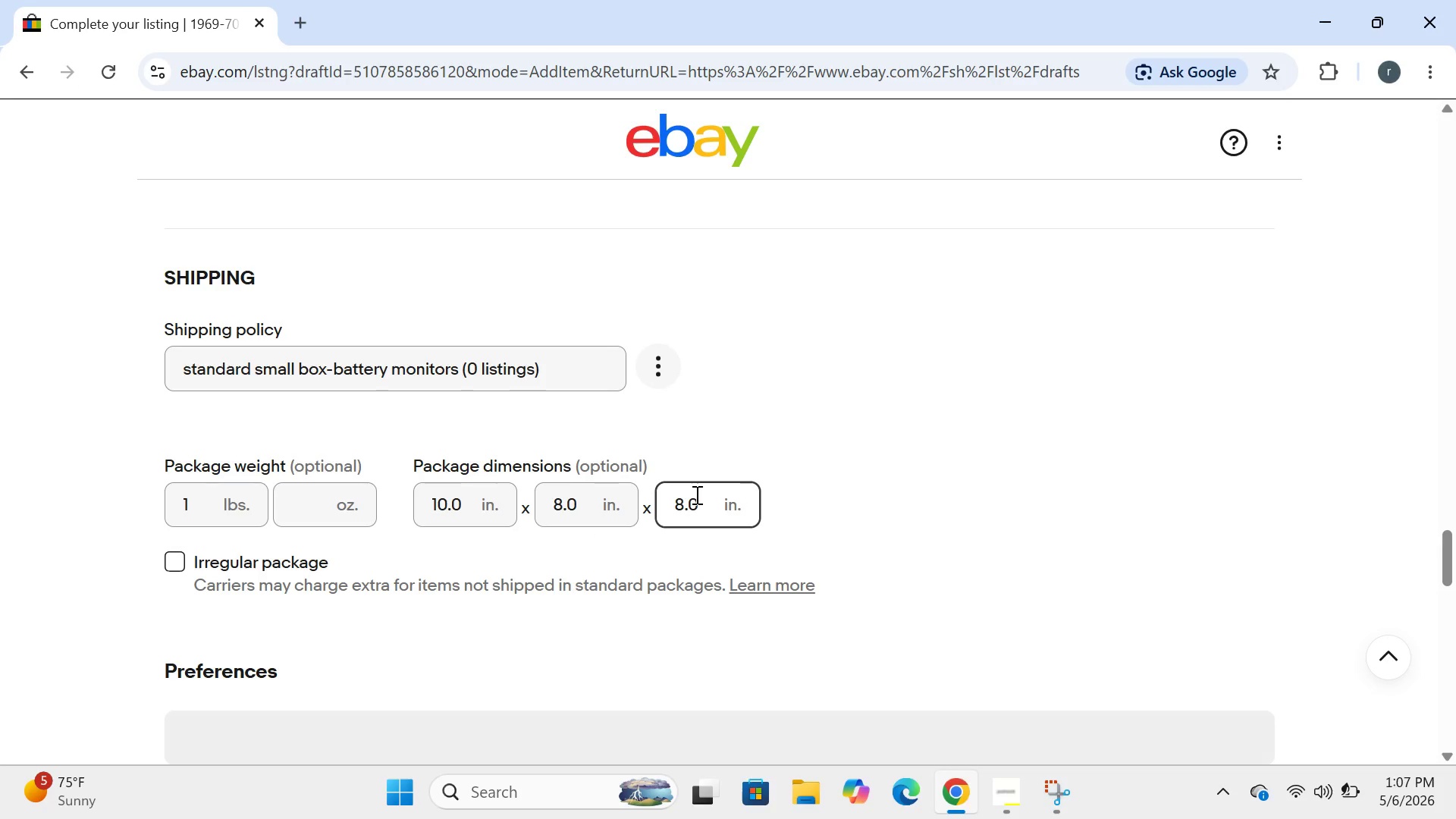 
key(Backspace)
 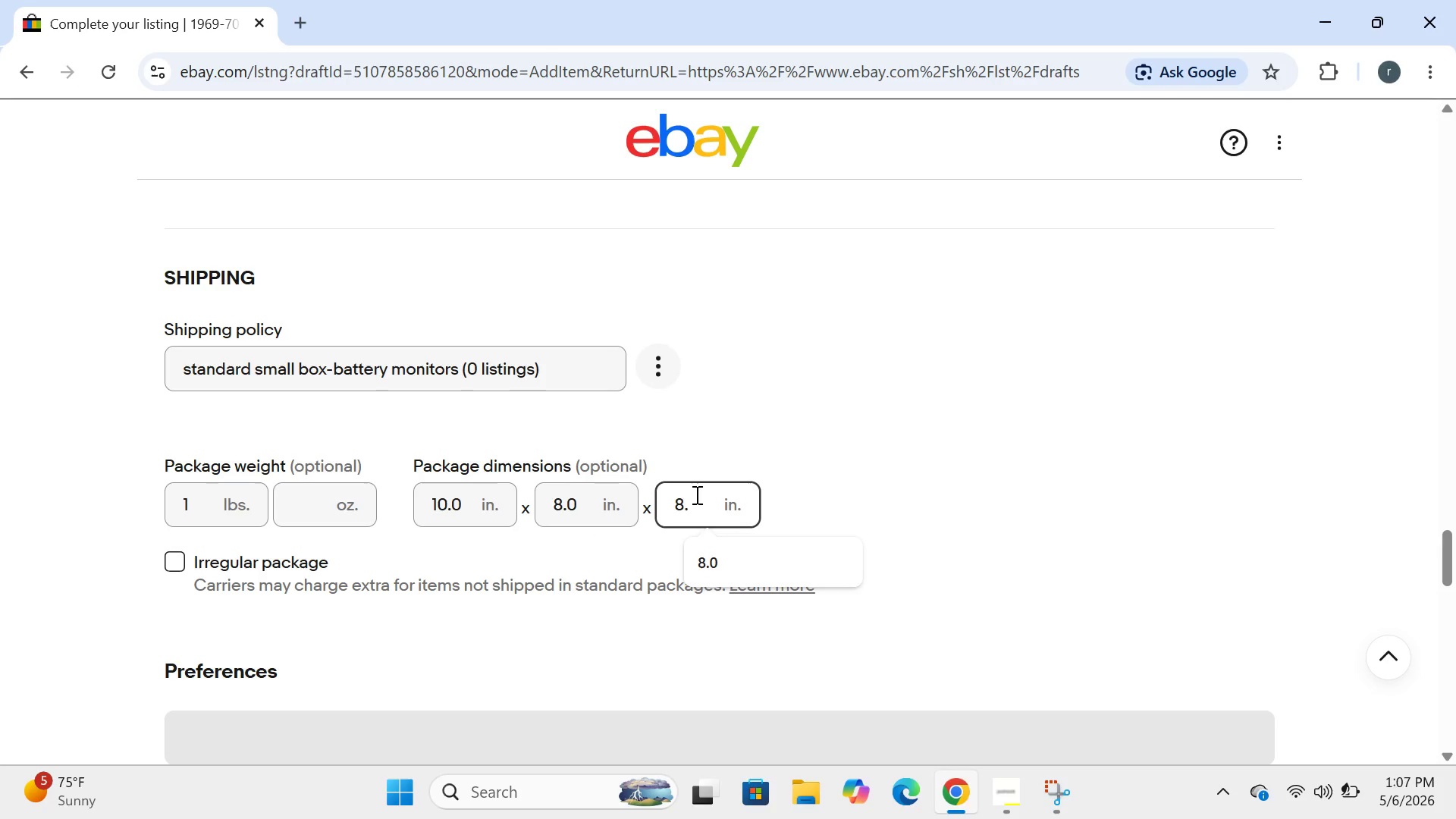 
key(Backspace)
 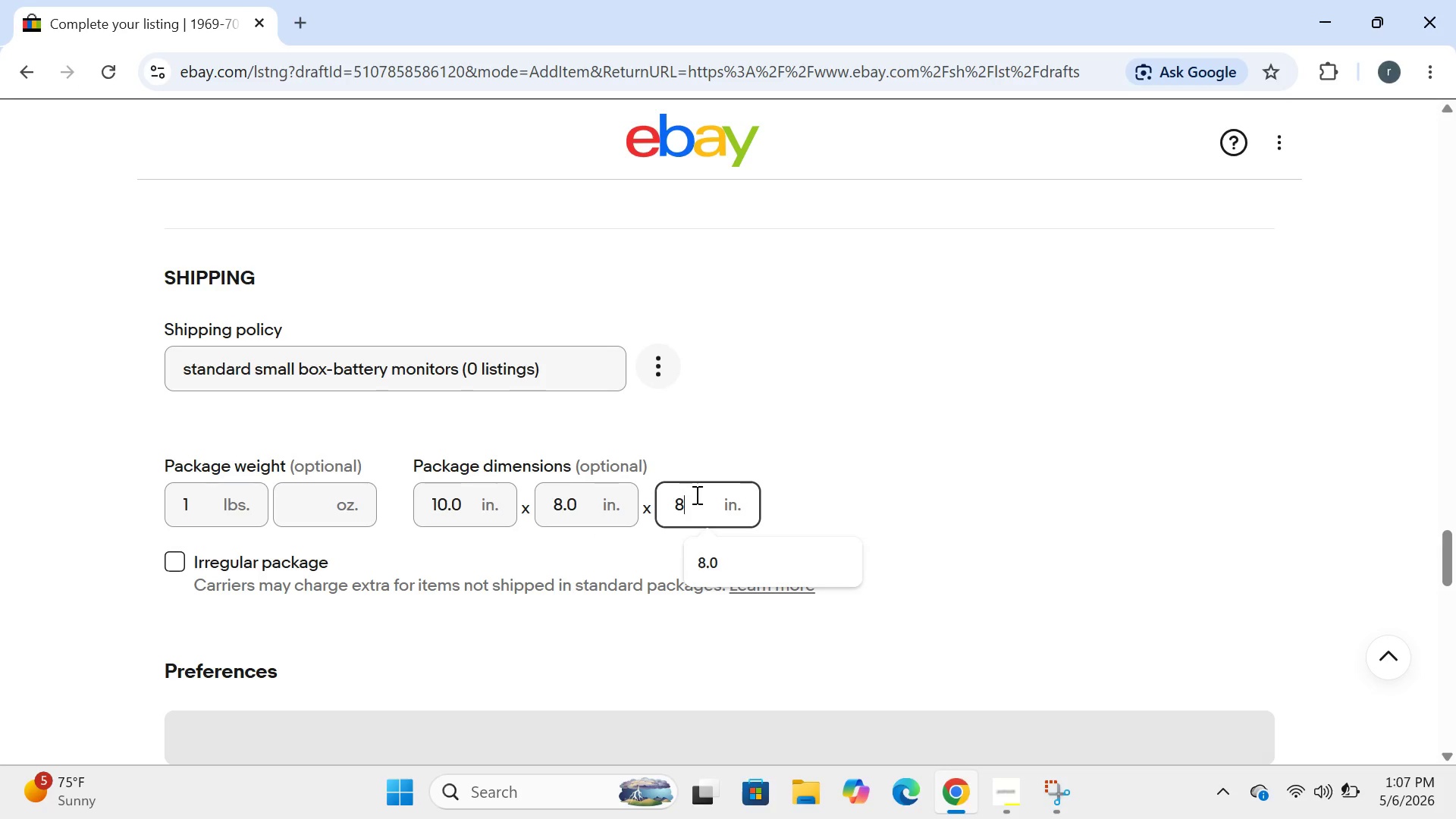 
key(Backspace)
 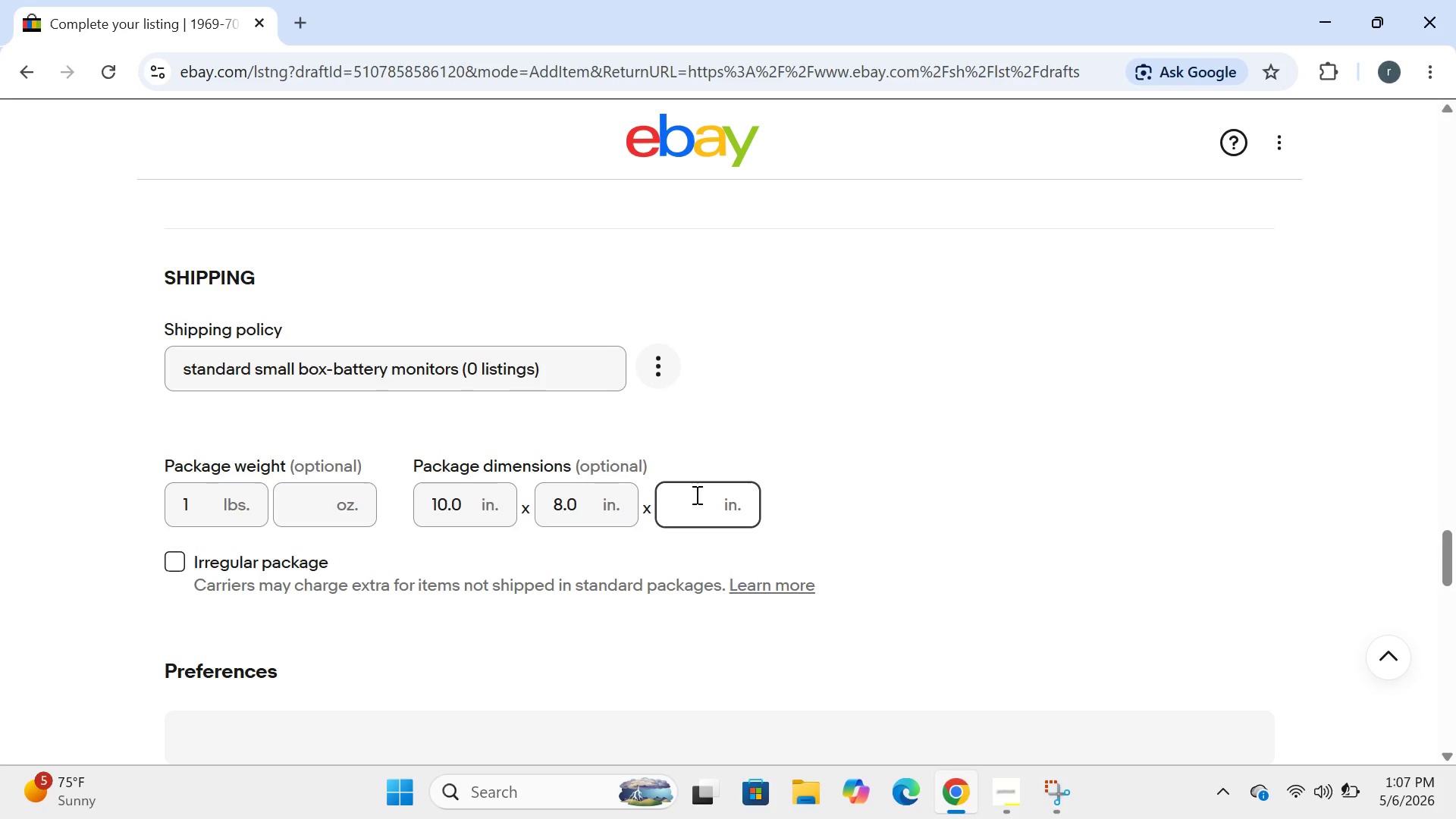 
key(4)
 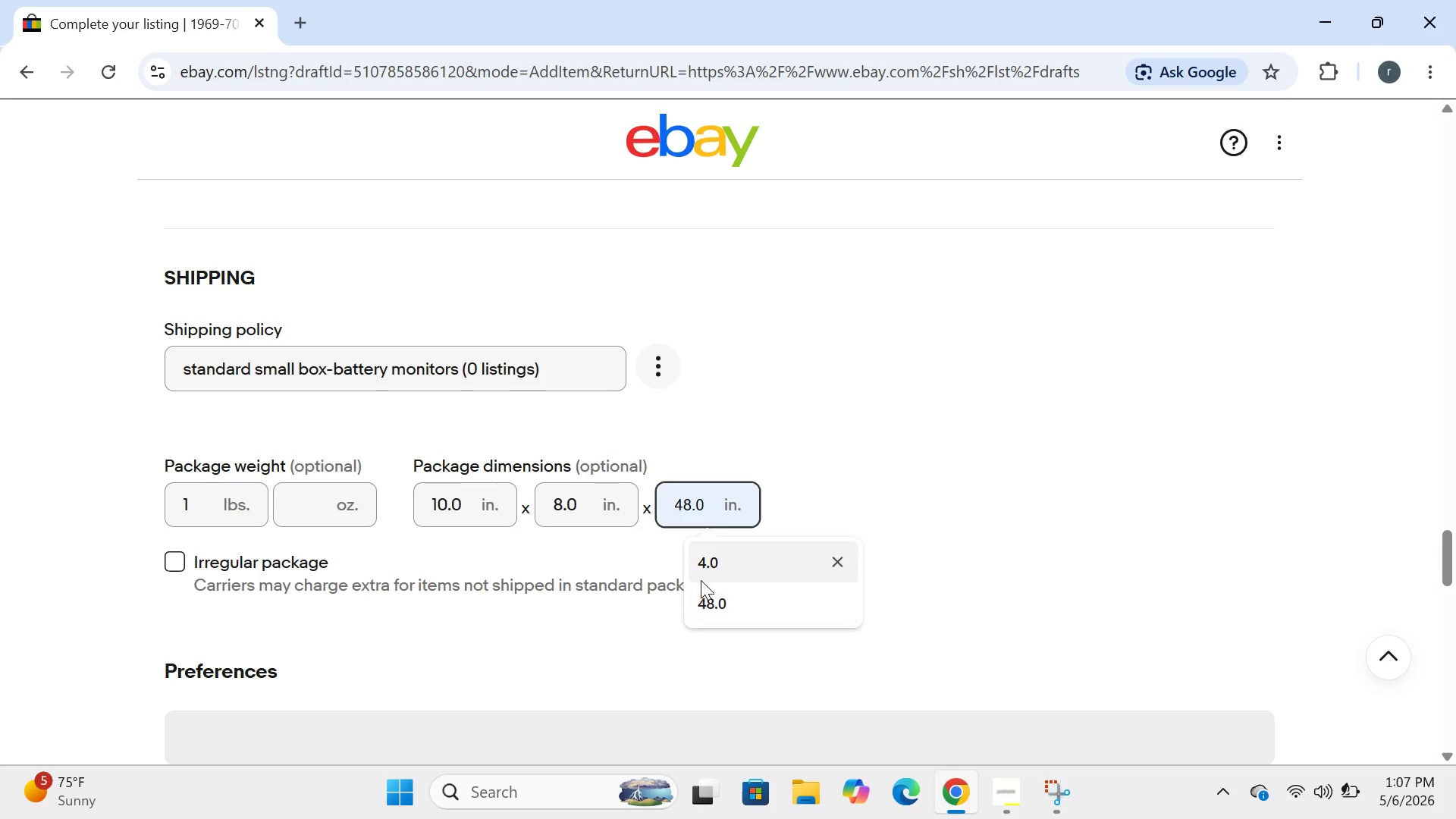 
left_click([704, 580])
 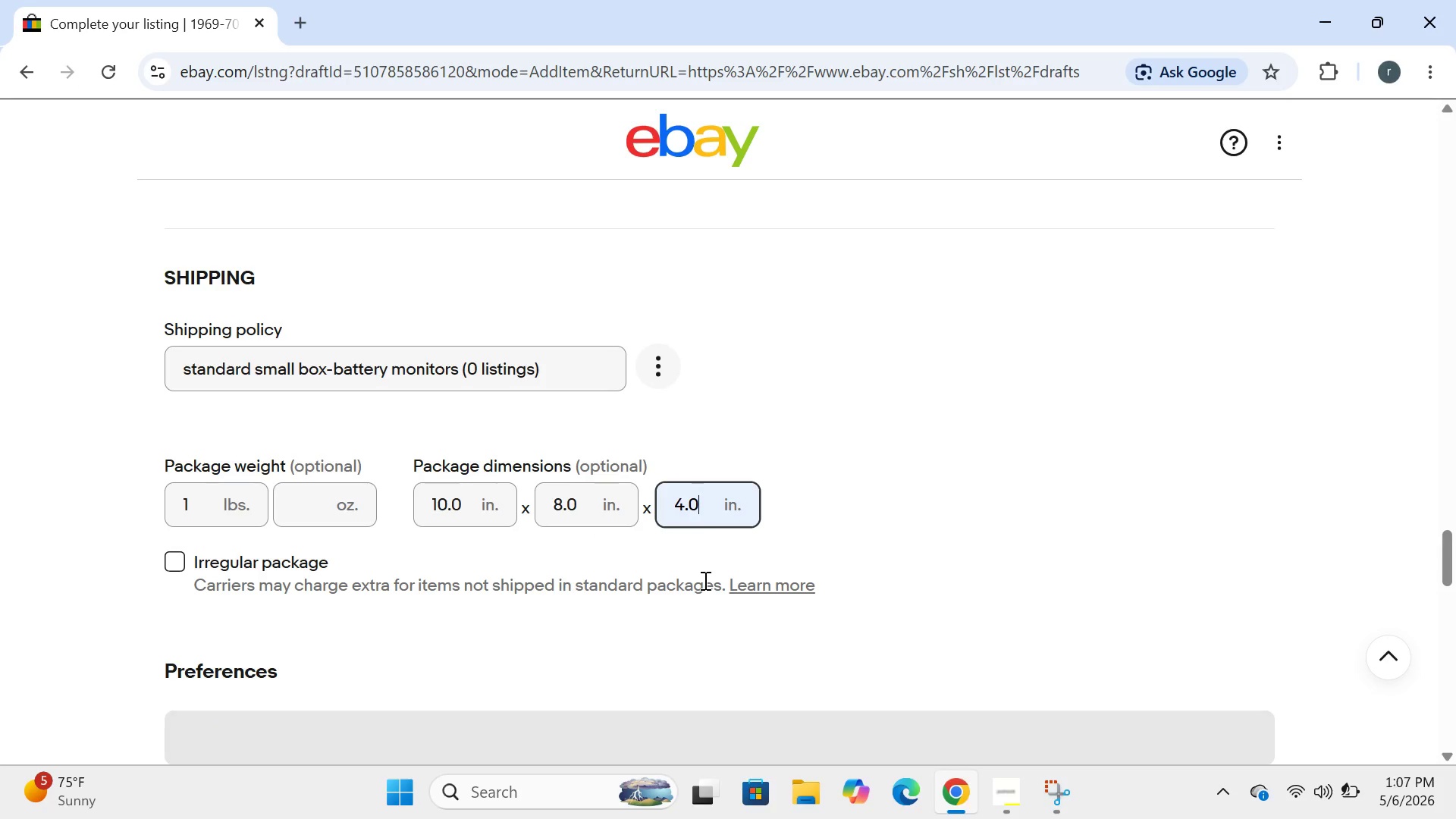 
wait(8.38)
 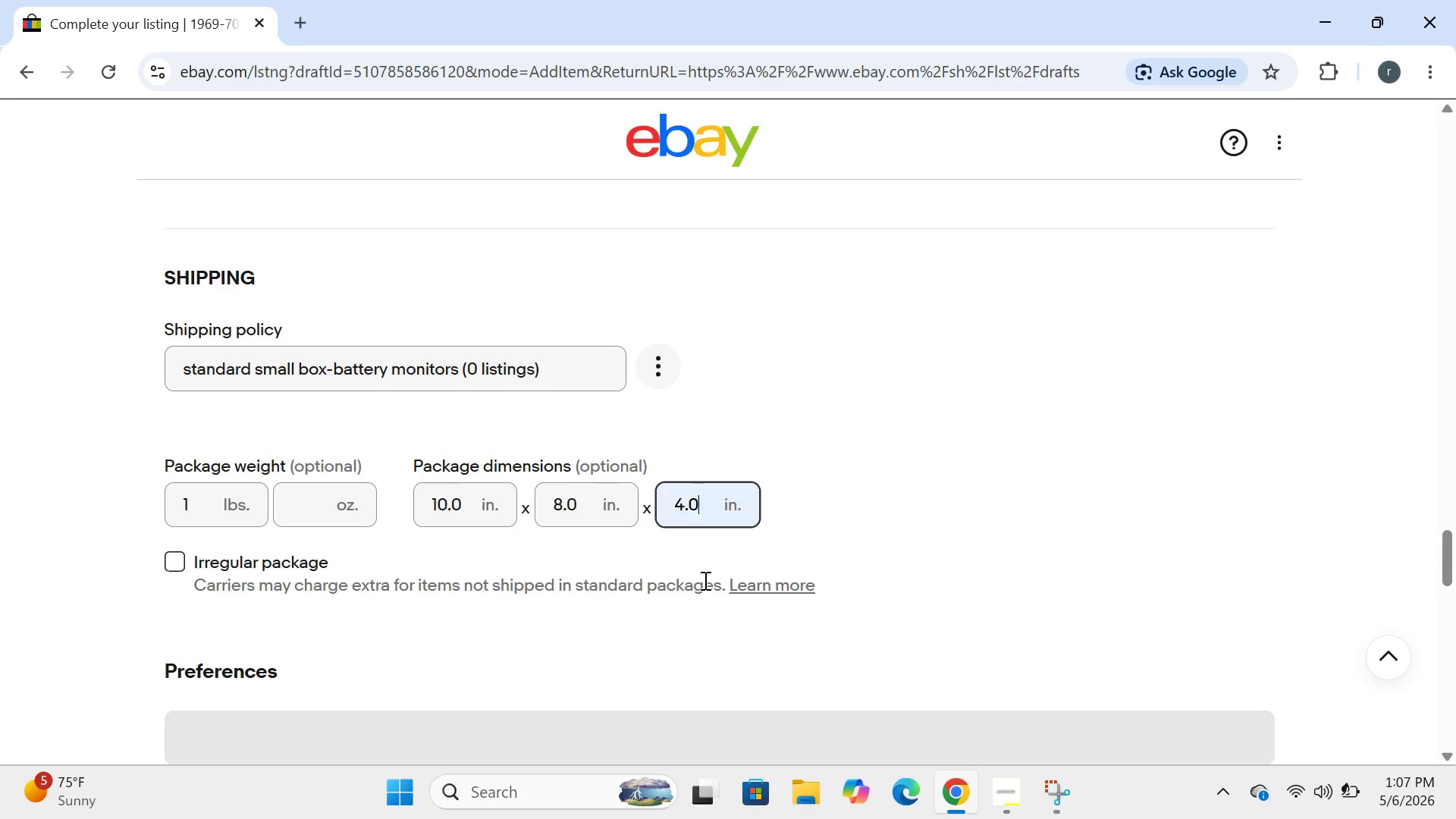 
left_click([704, 580])
 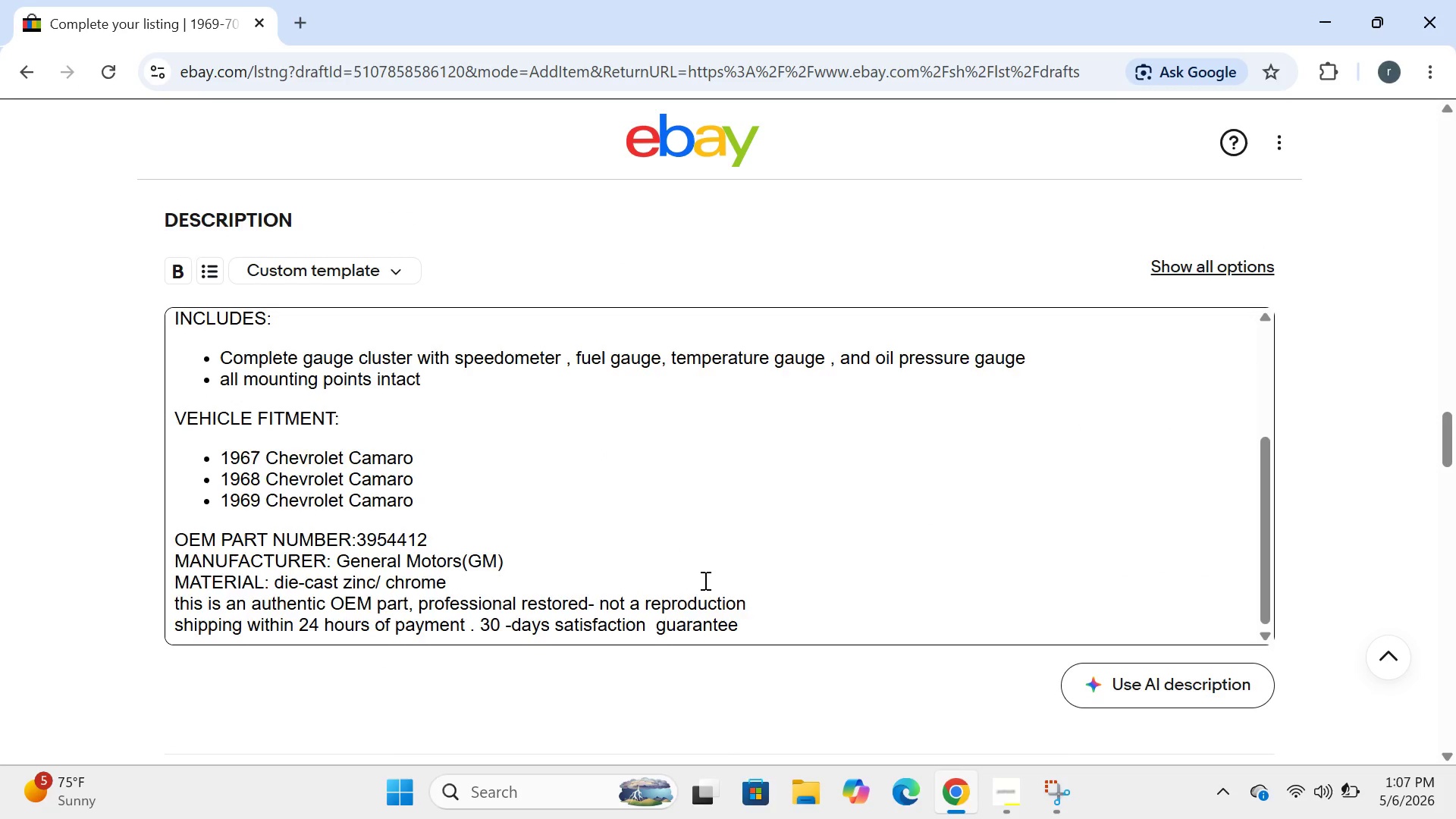 
key(Control+ControlLeft)
 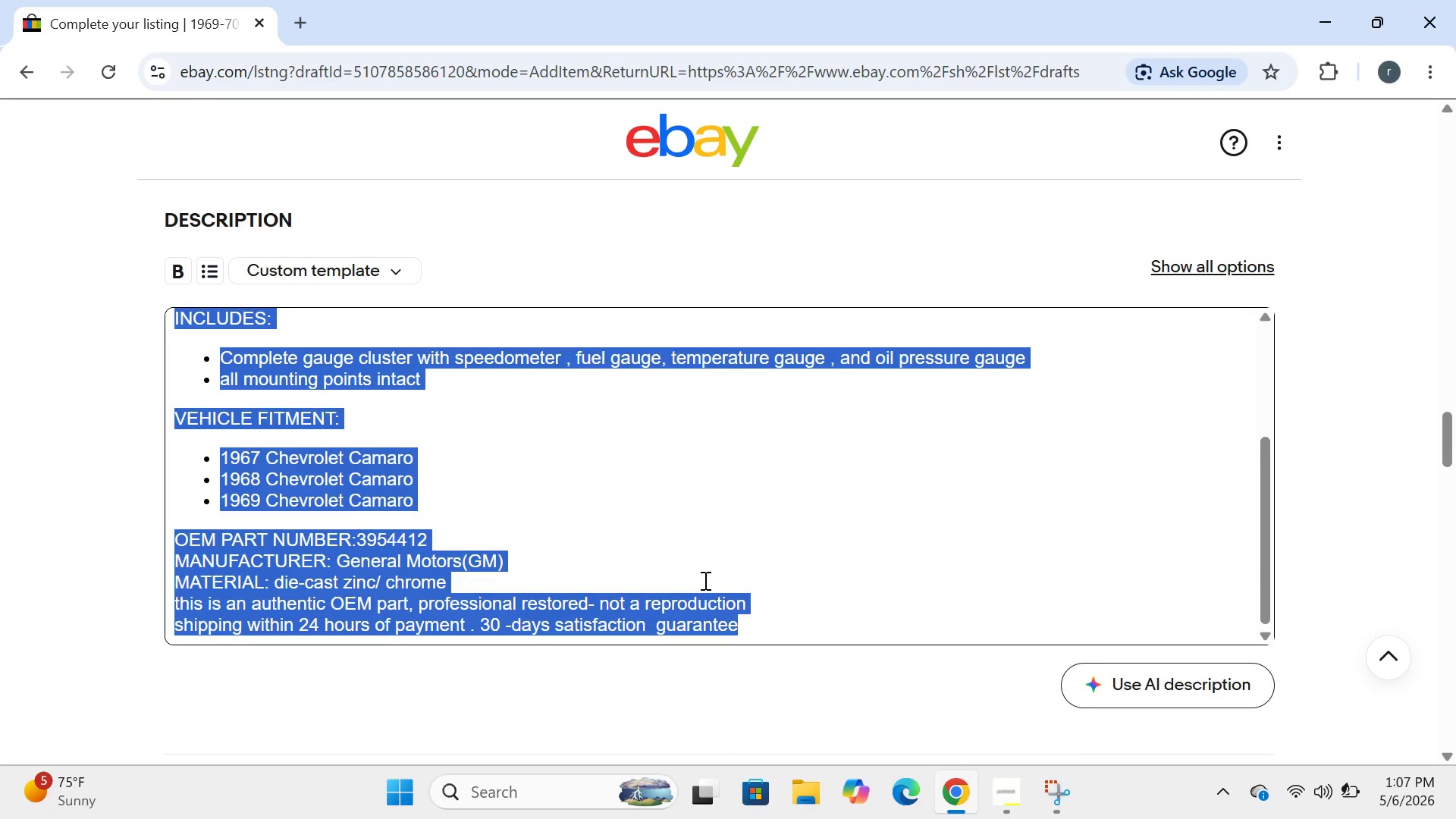 
key(Control+A)
 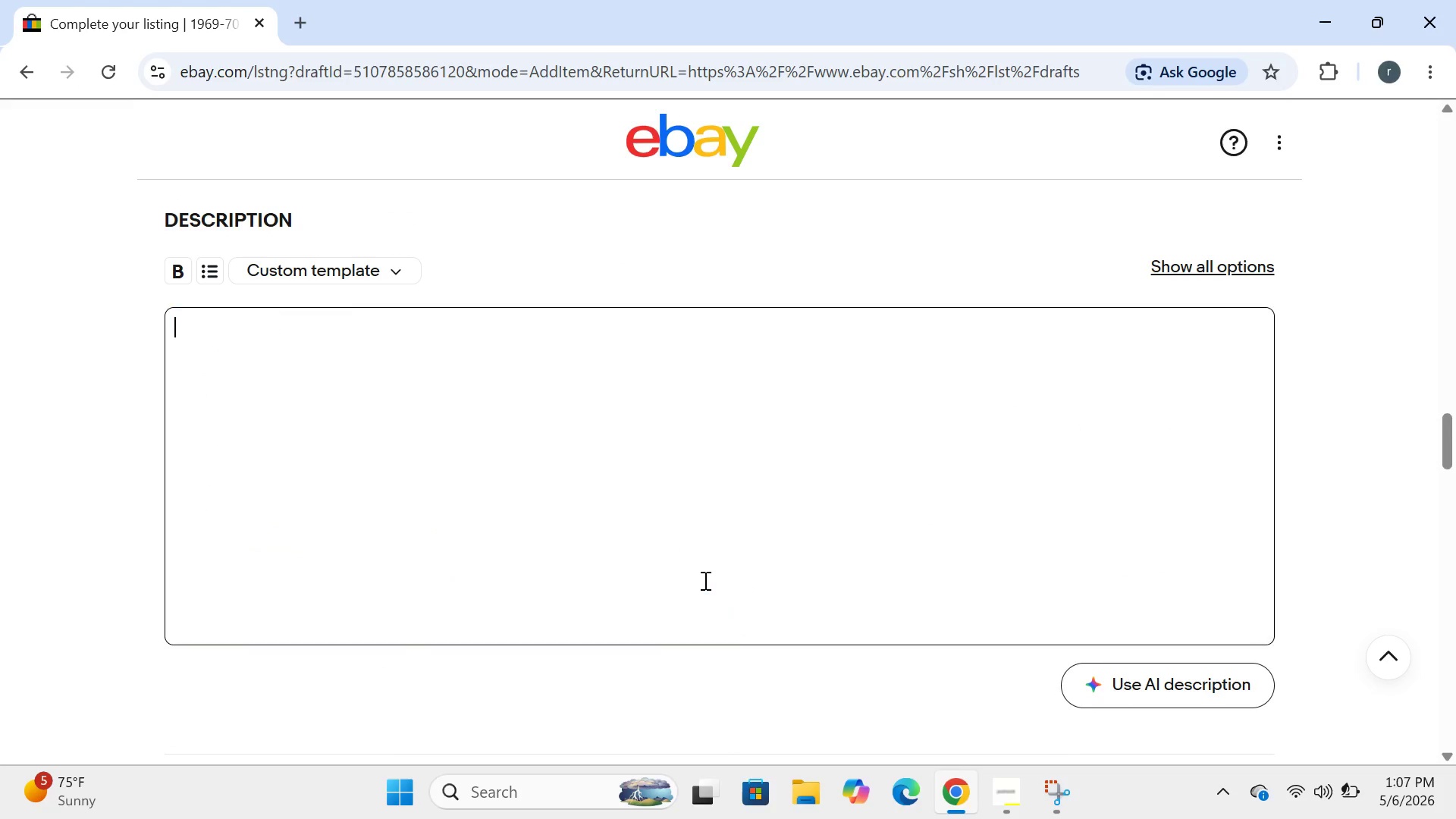 
key(Backspace)
 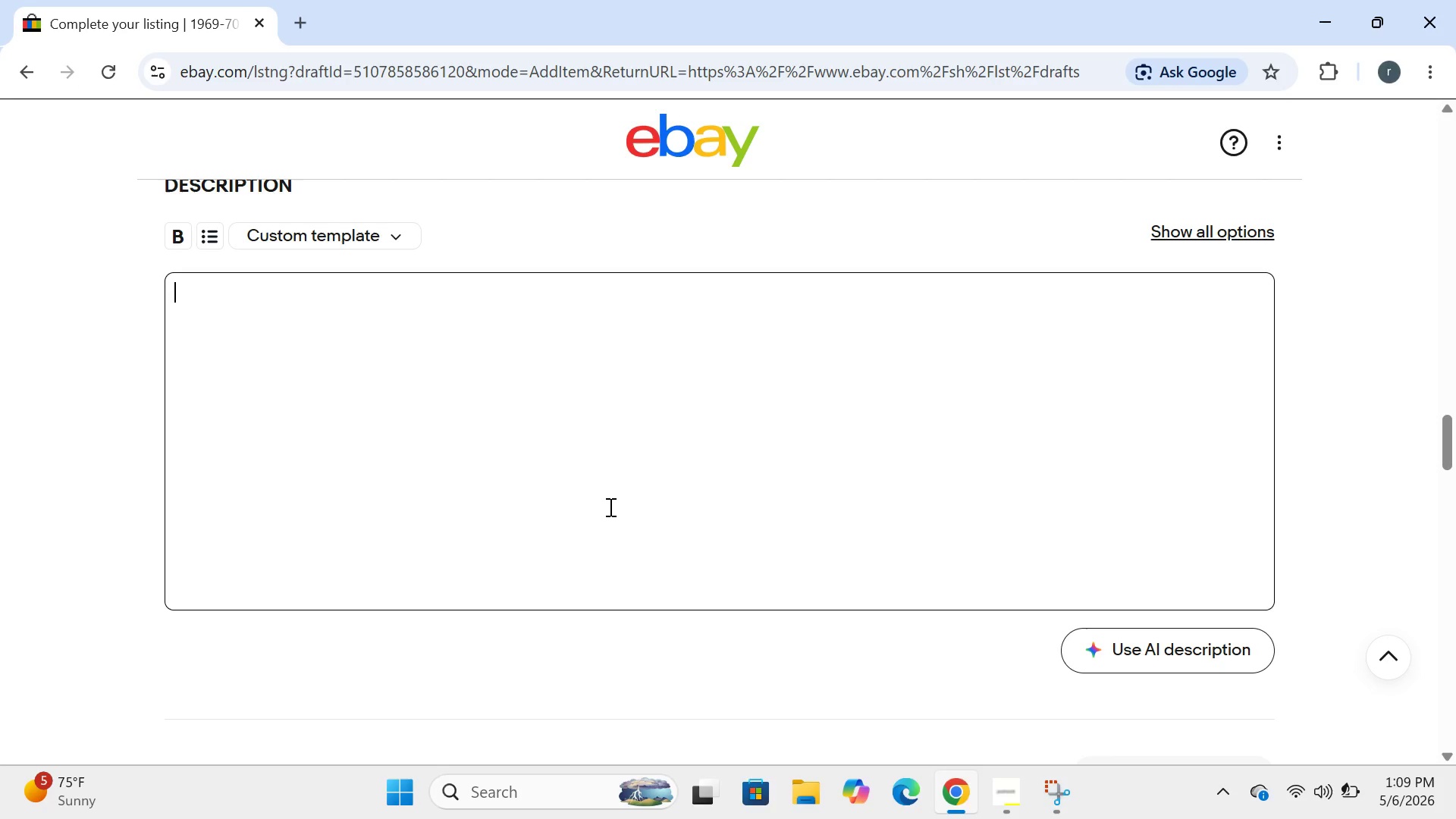 
wait(148.22)
 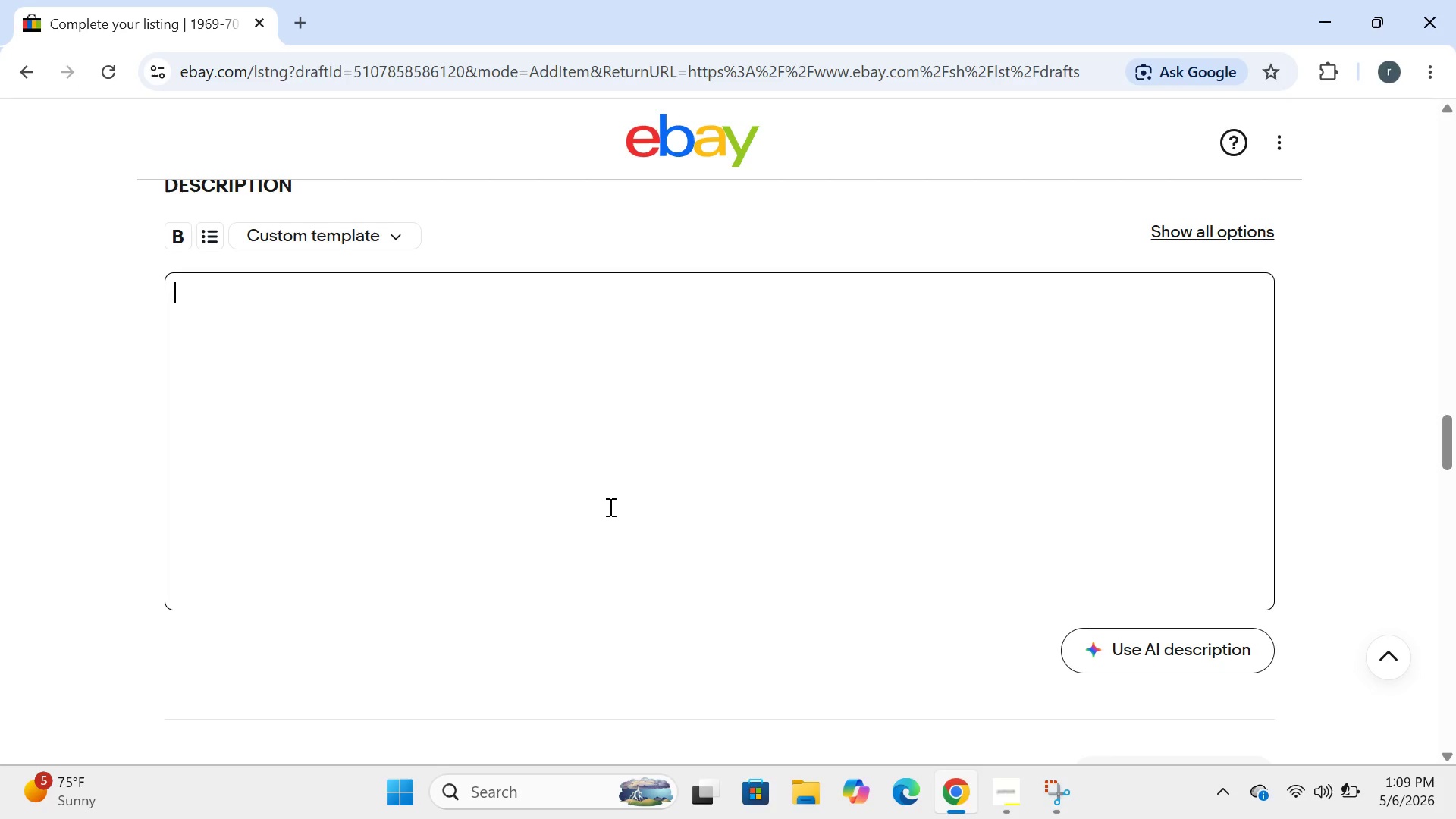 
type(r)
key(Backspace)
type(Resto0)
key(Backspace)
type(-mod relics is proud to offer this geniue )
 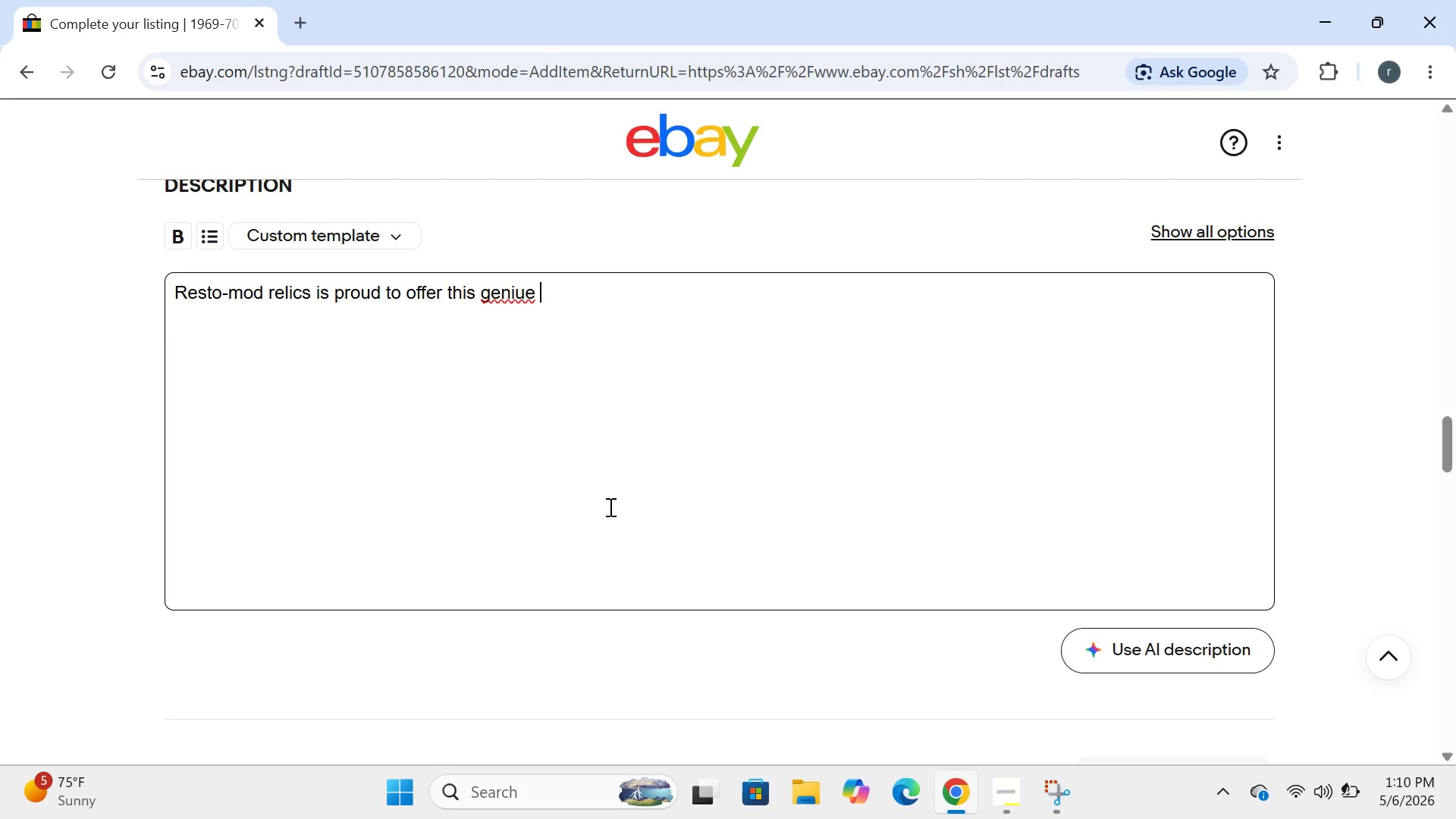 
key(ArrowLeft)
 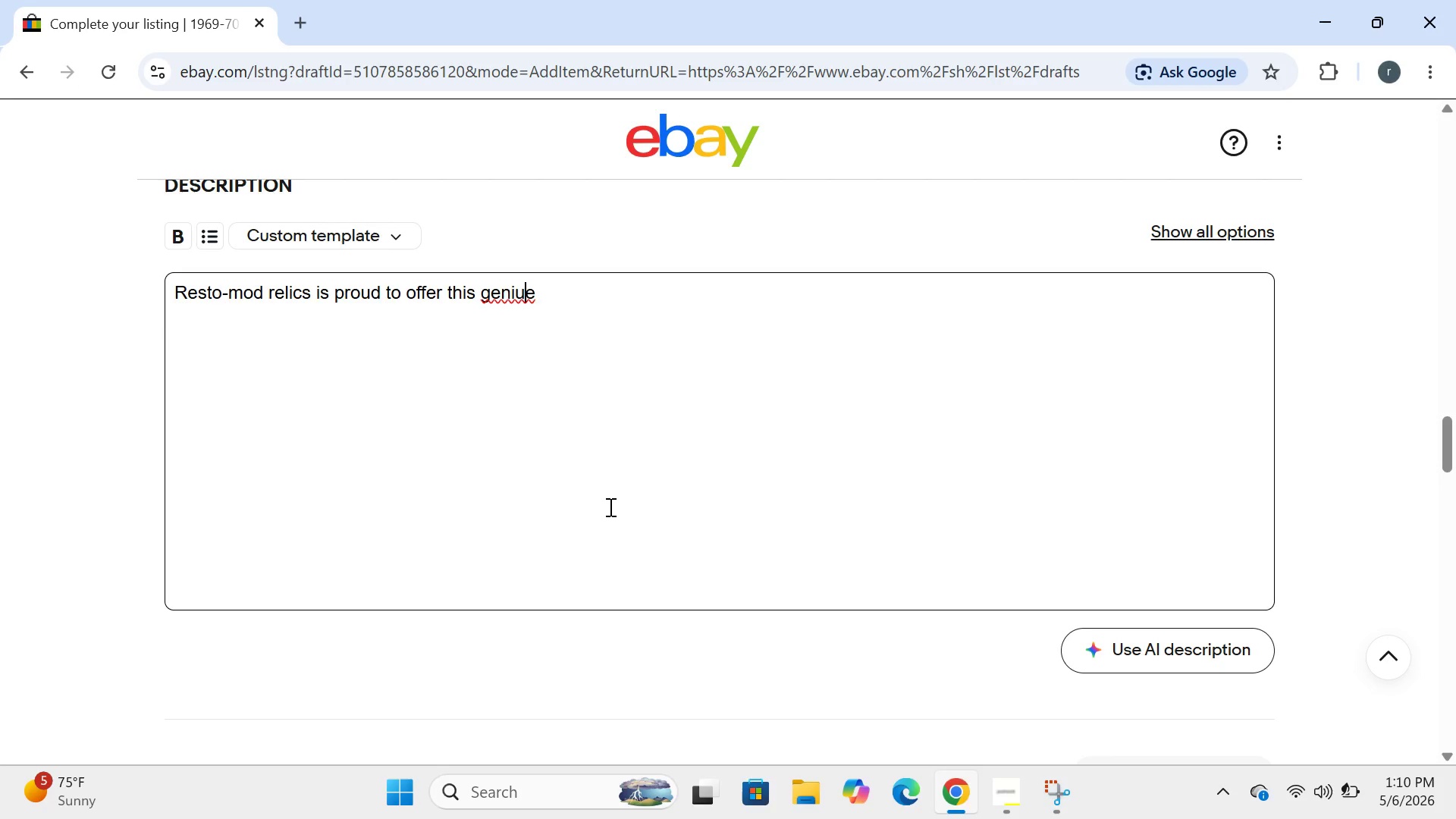 
key(ArrowLeft)
 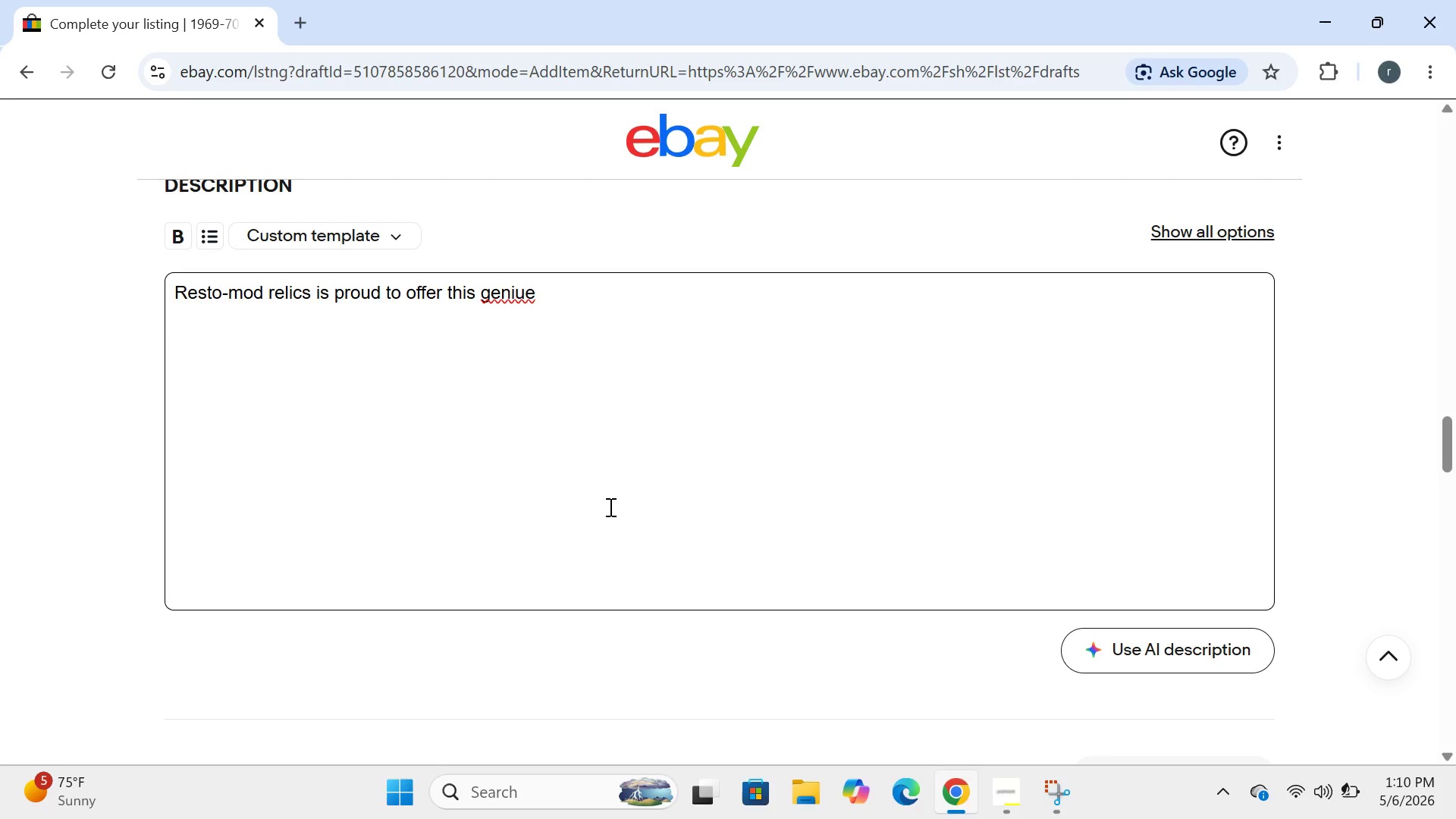 
key(Backspace)
 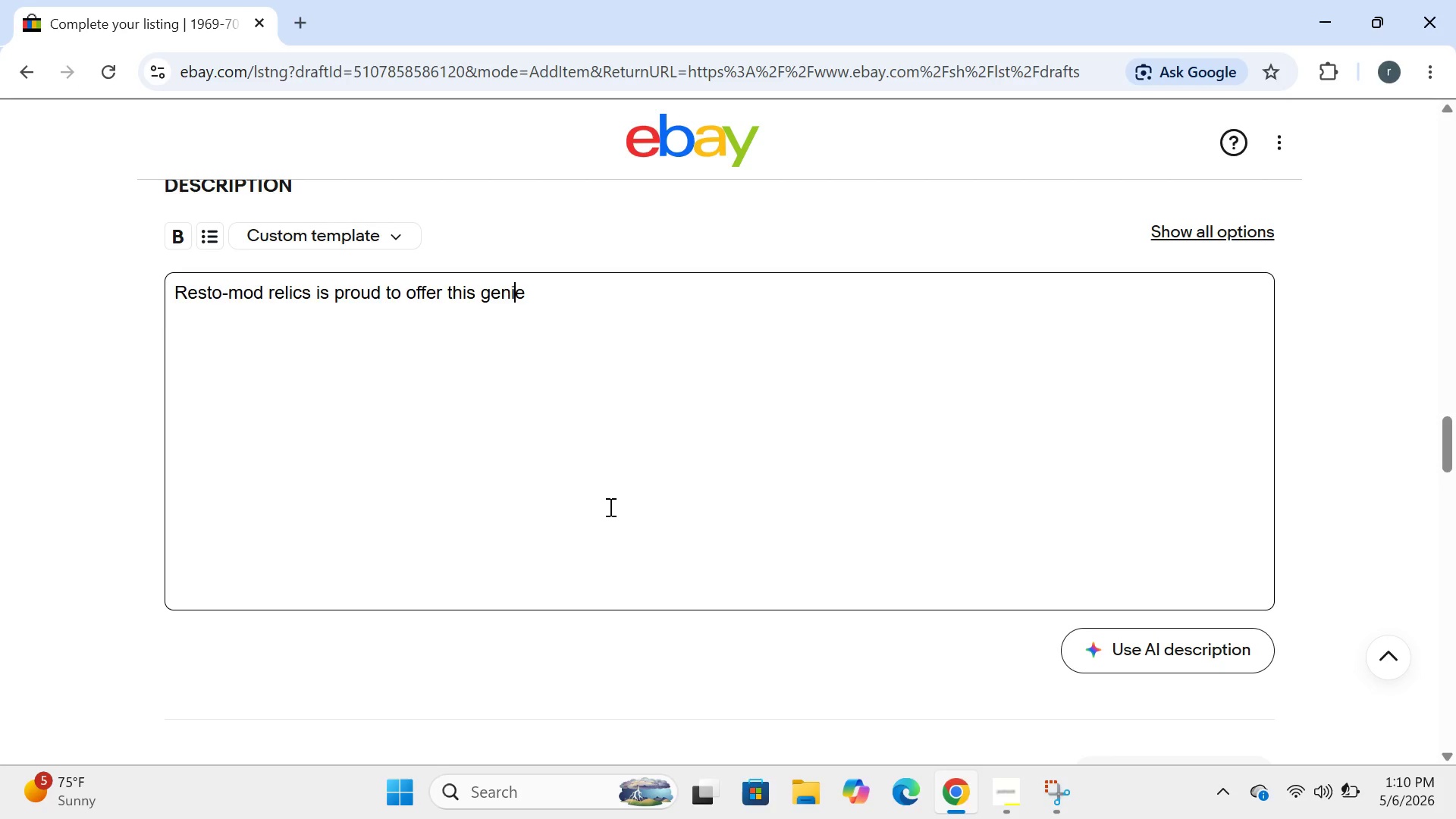 
key(N)
 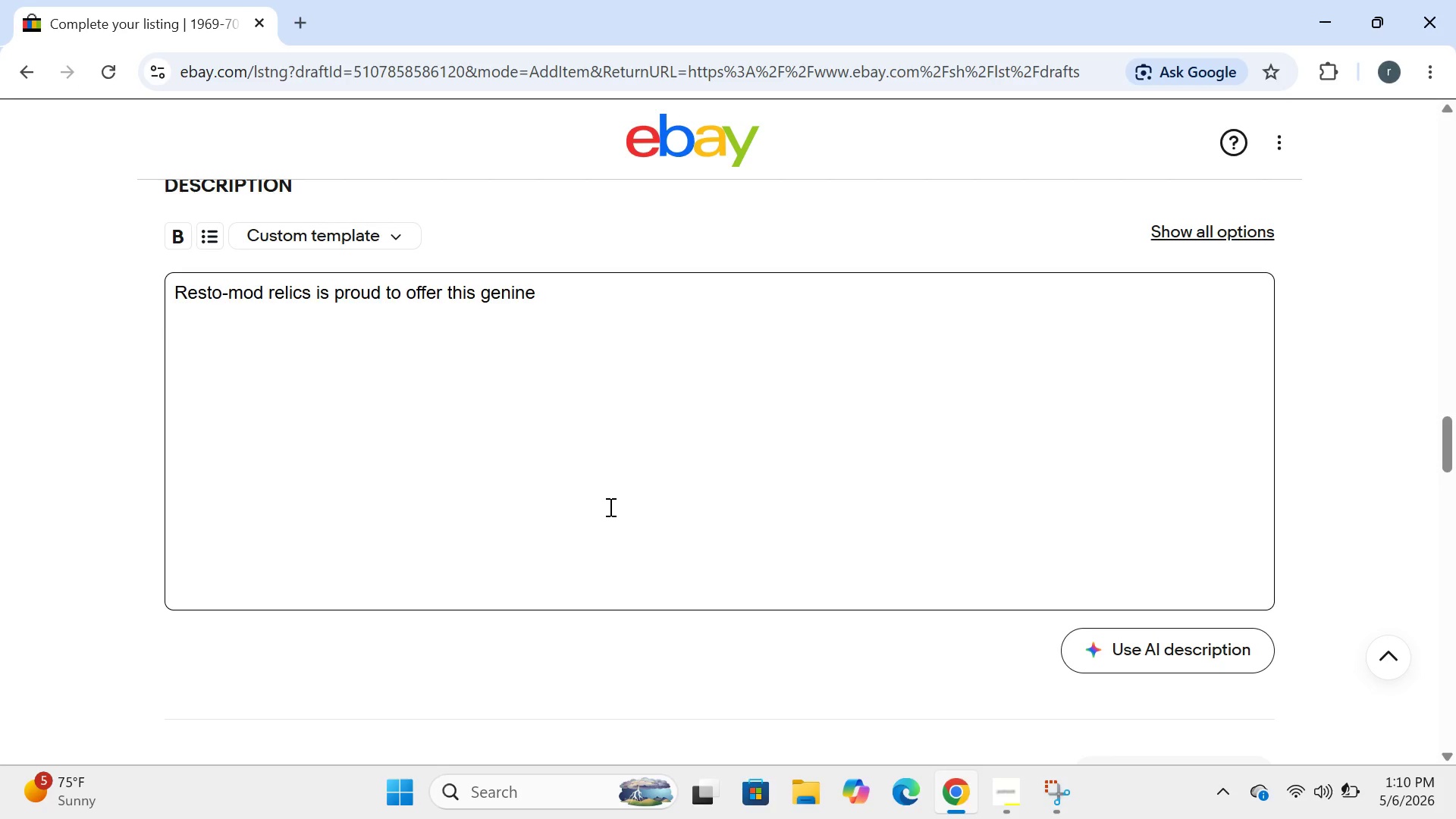 
key(ArrowRight)
 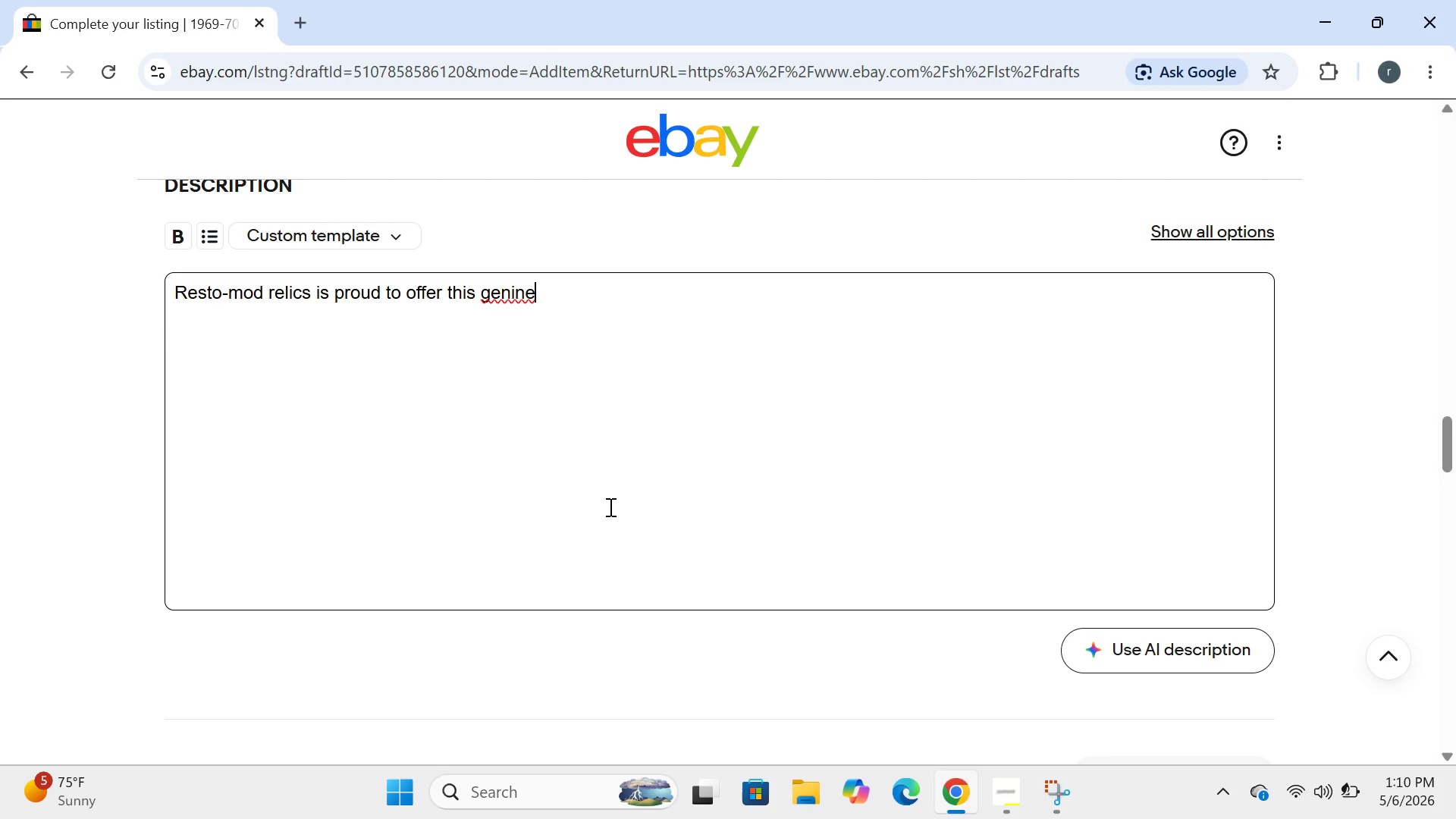 
type( new)
 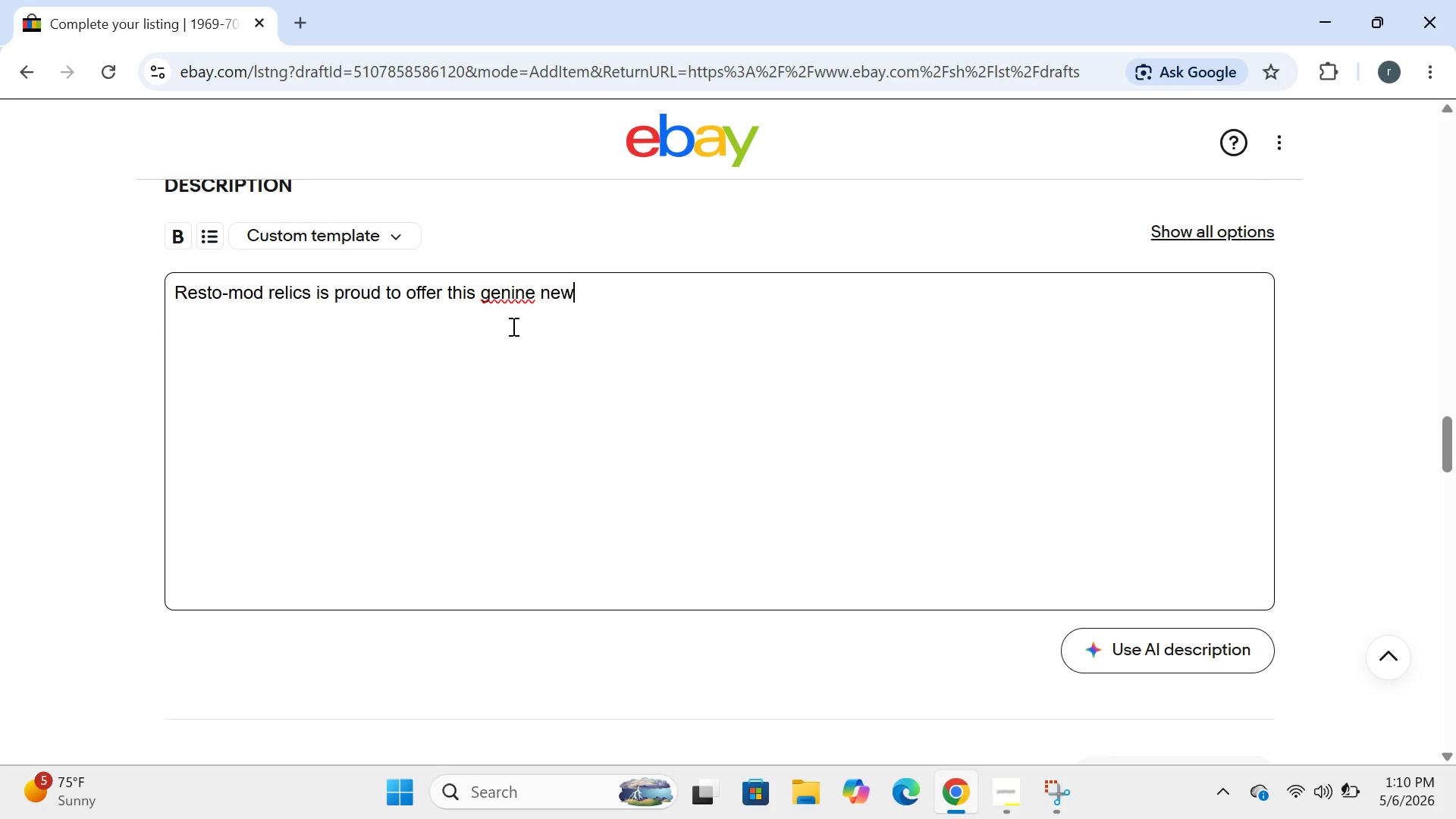 
left_click([510, 291])
 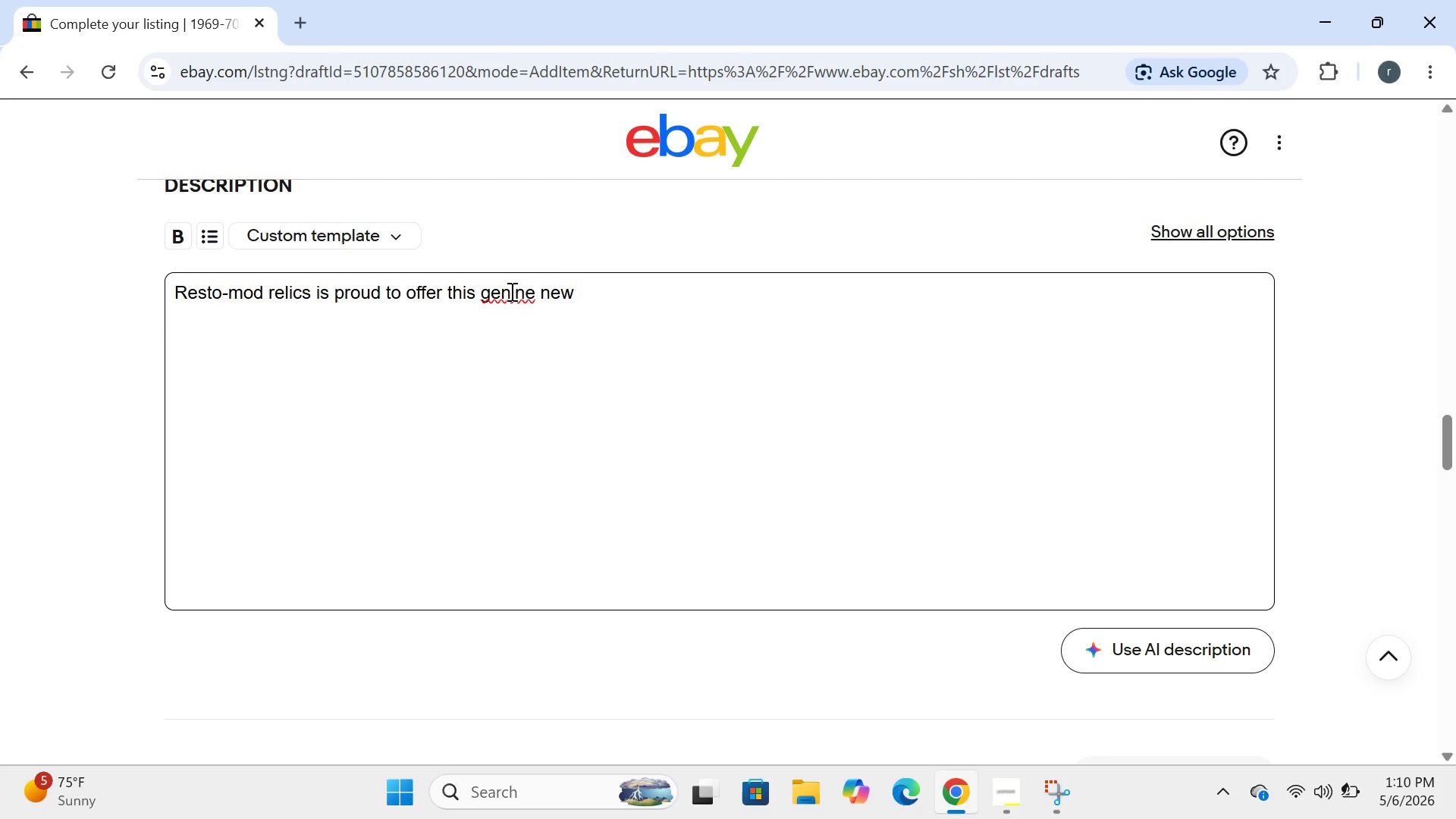 
key(U)
 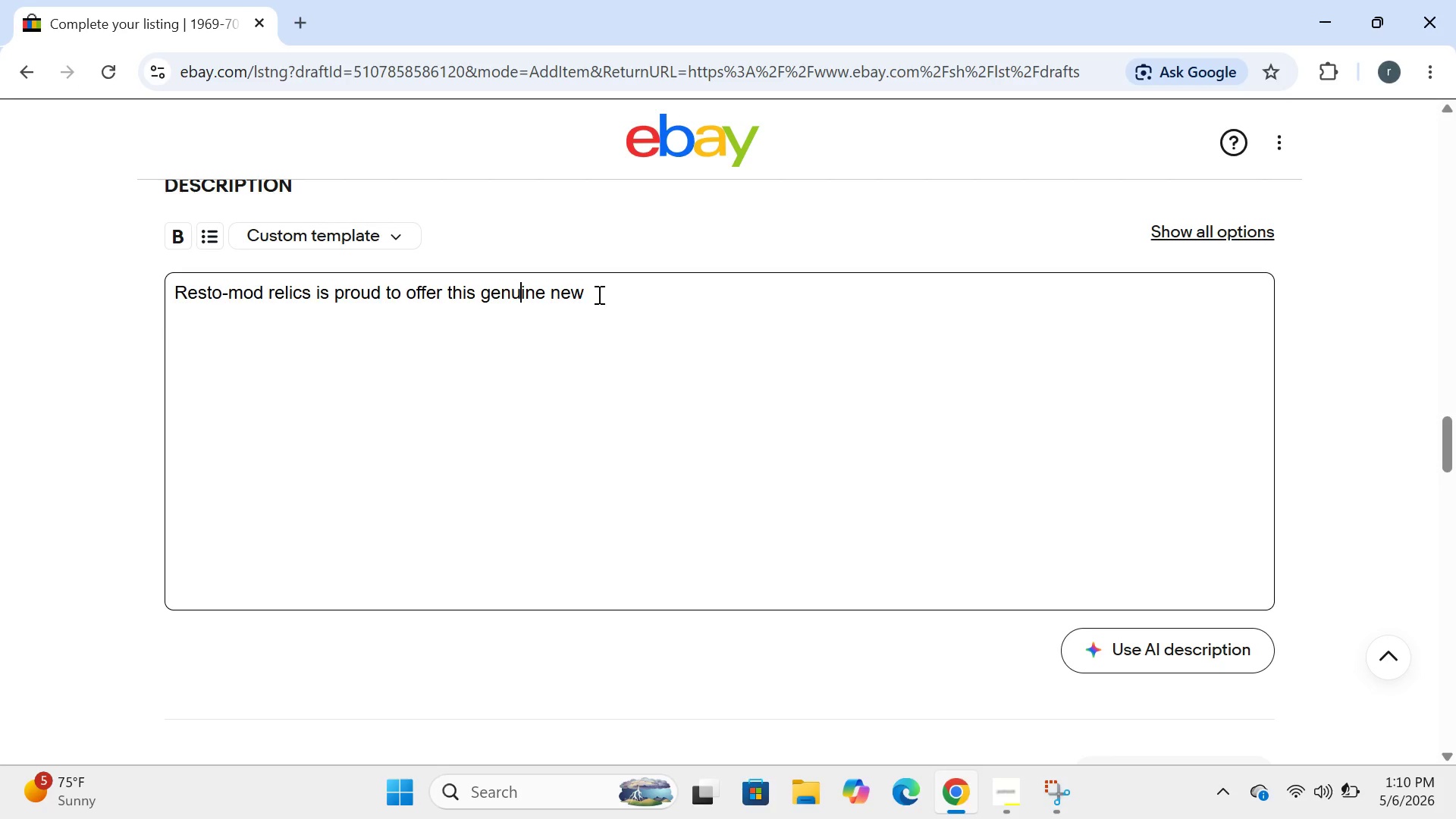 
left_click([599, 294])
 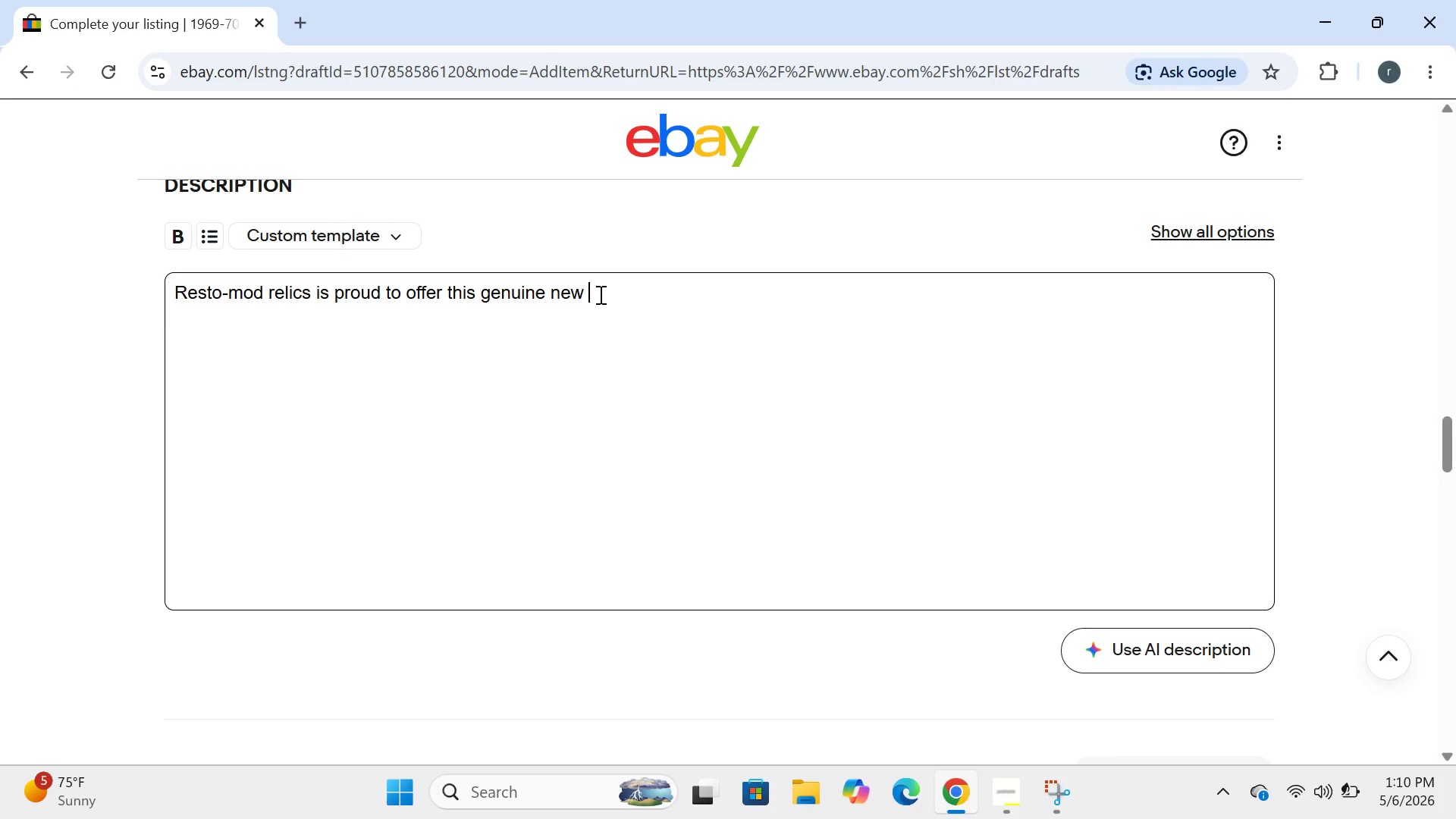 
type(old stock ()
 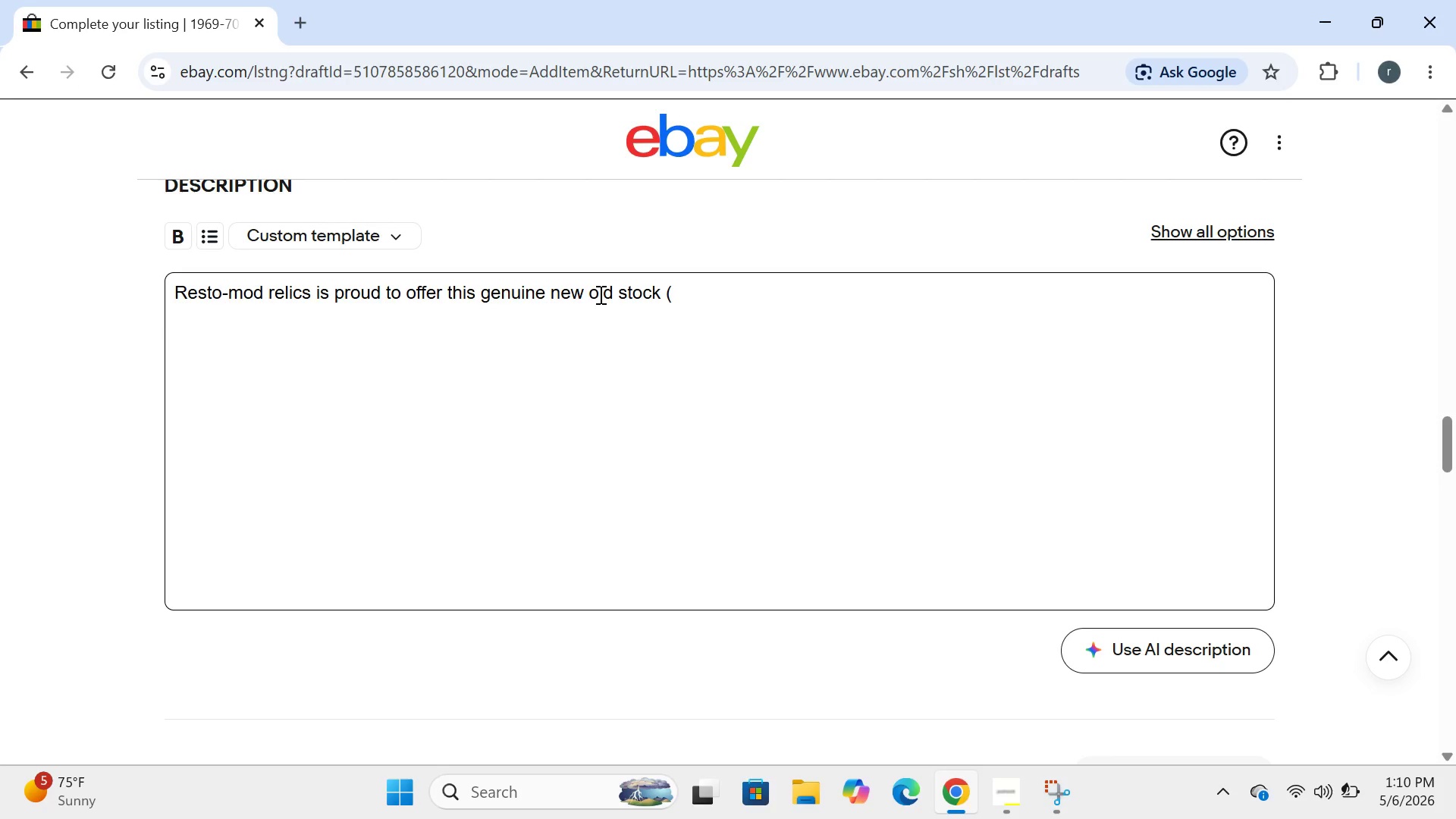 
type(NOS/)
key(Backspace)
type(\)
key(Backspace)
type() AM/E)
key(Backspace)
type(RF)
key(Backspace)
key(Backspace)
 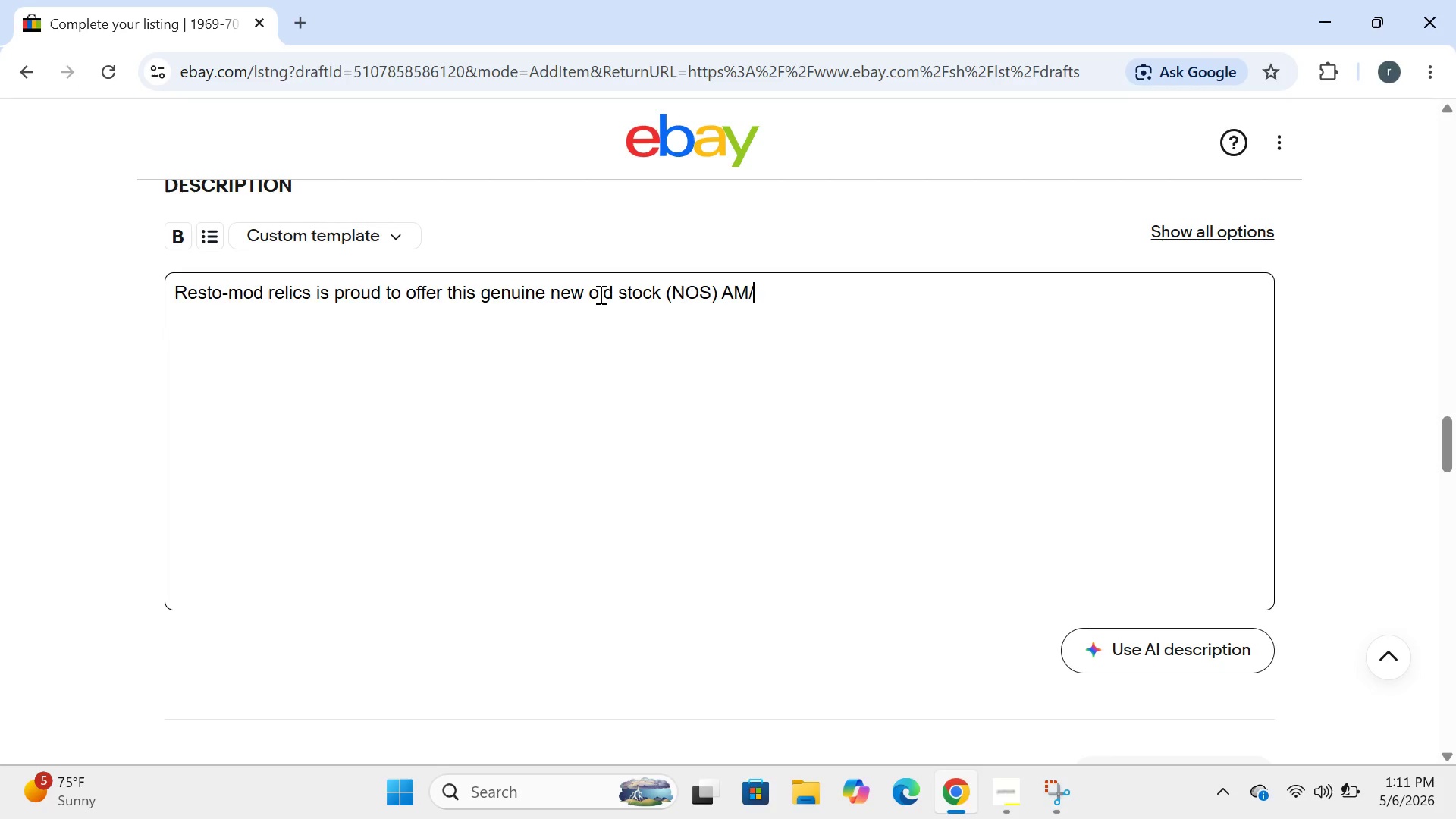 
type(FM radio bezel)
 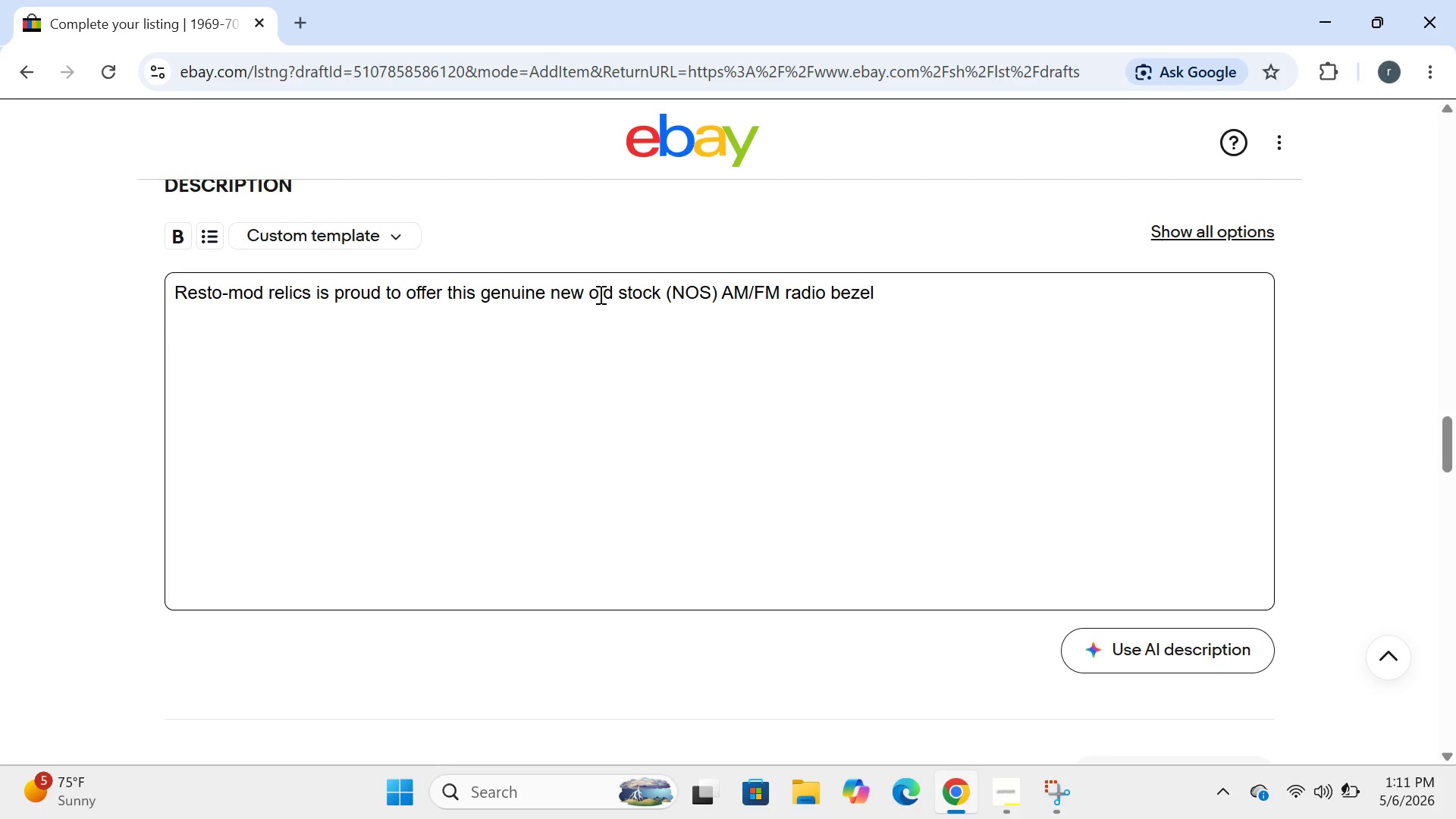 
key(Enter)
 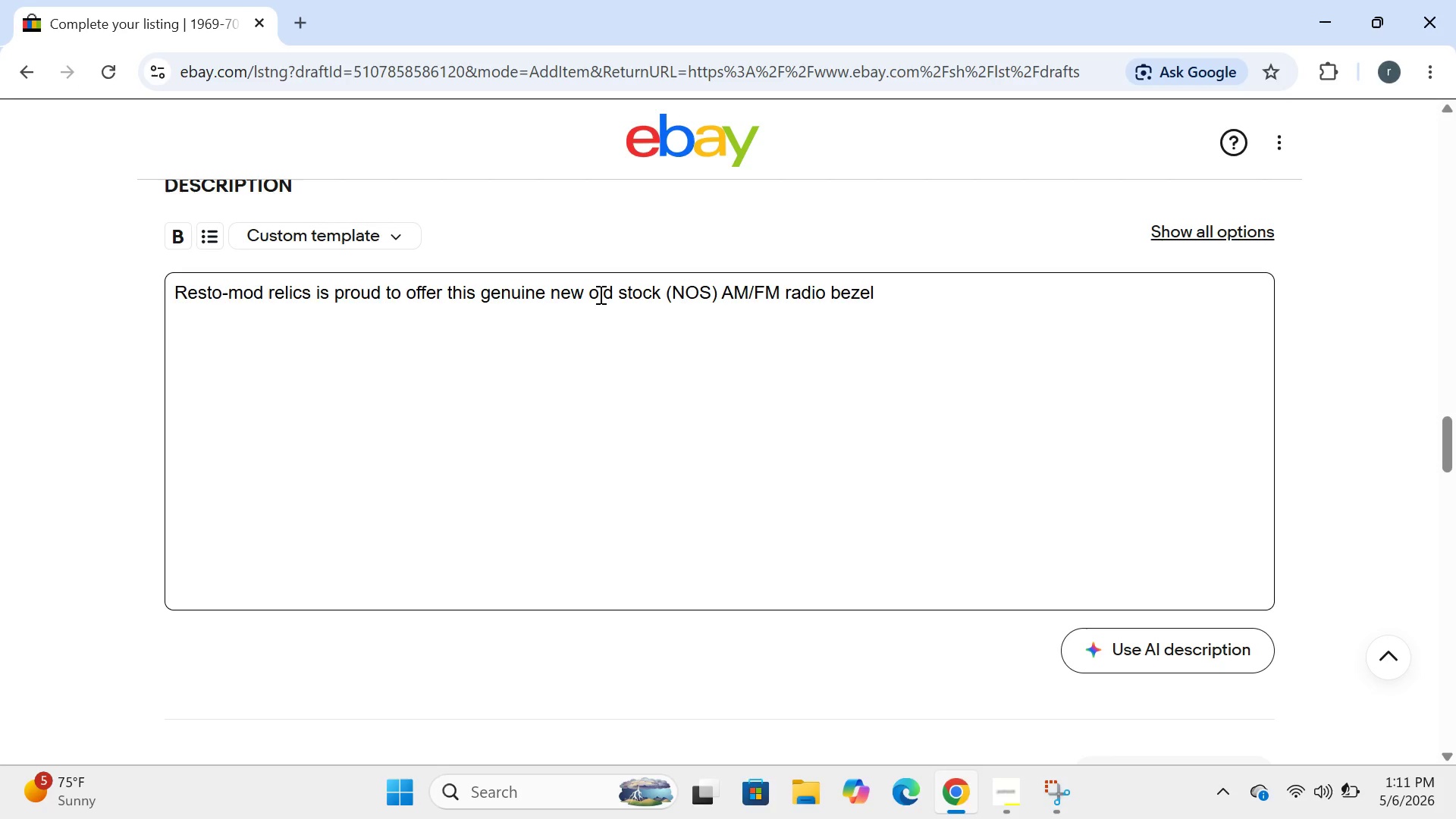 
type(NEW OLD TOCK )
 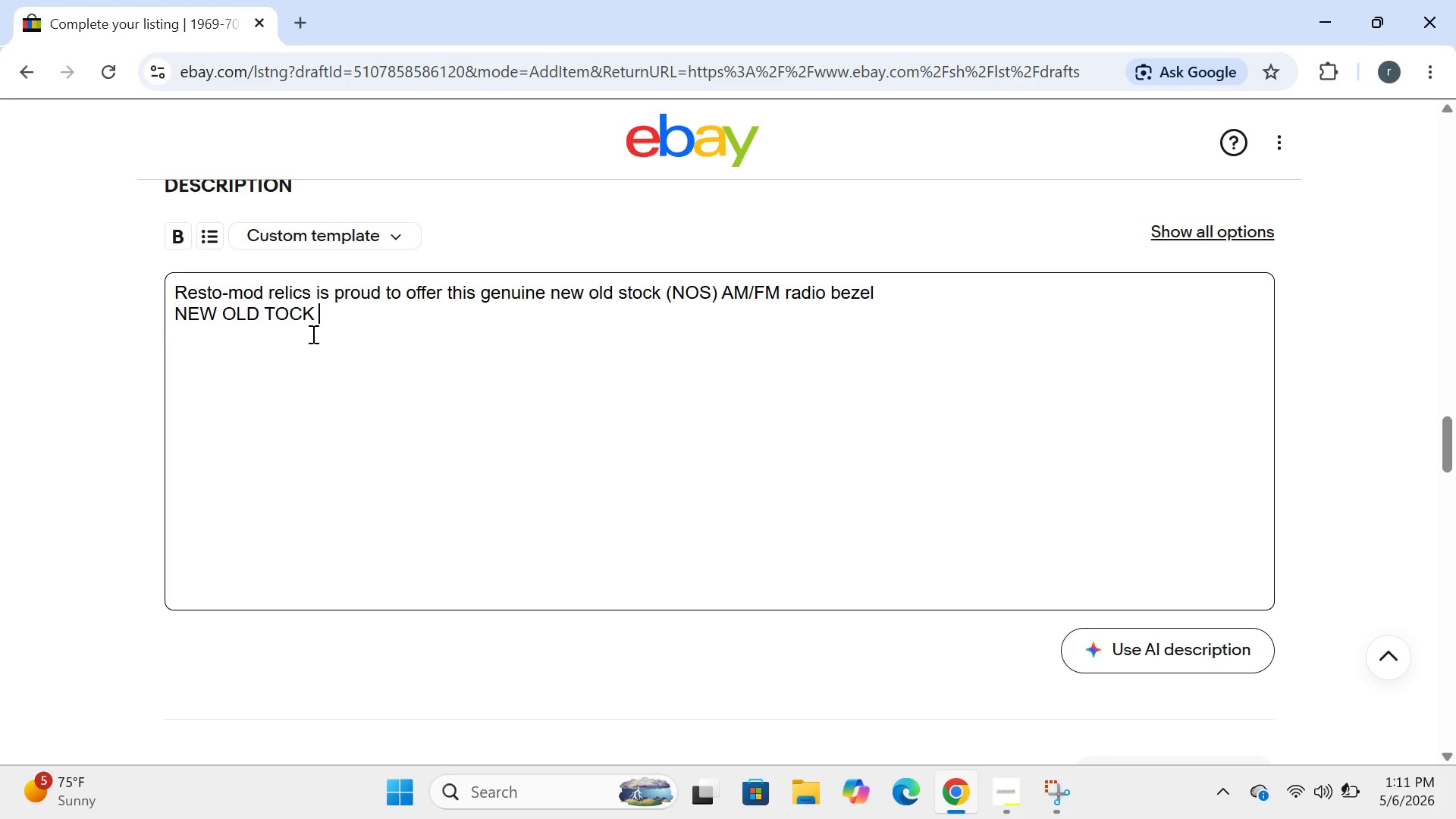 
left_click([265, 321])
 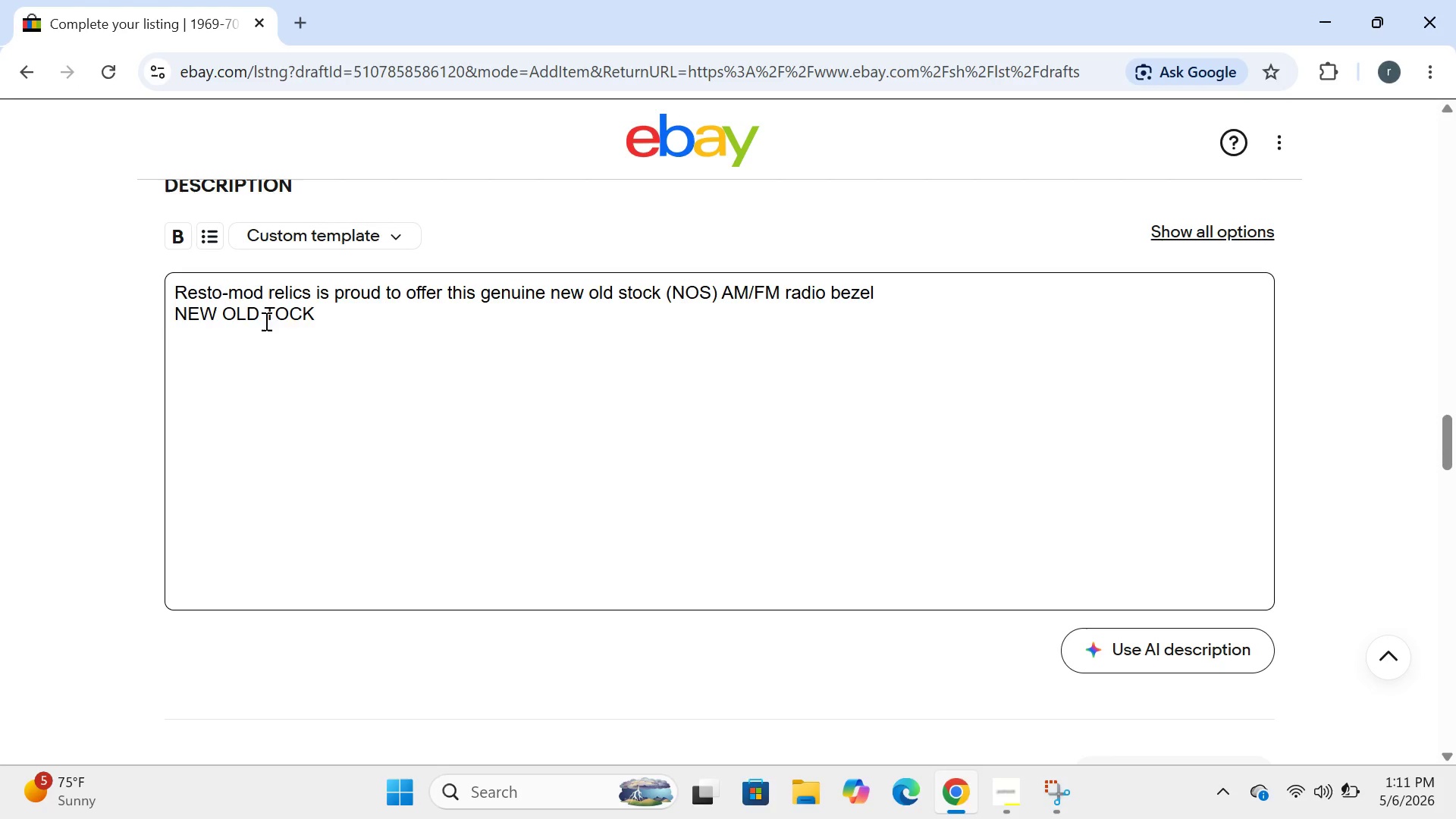 
key(S)
 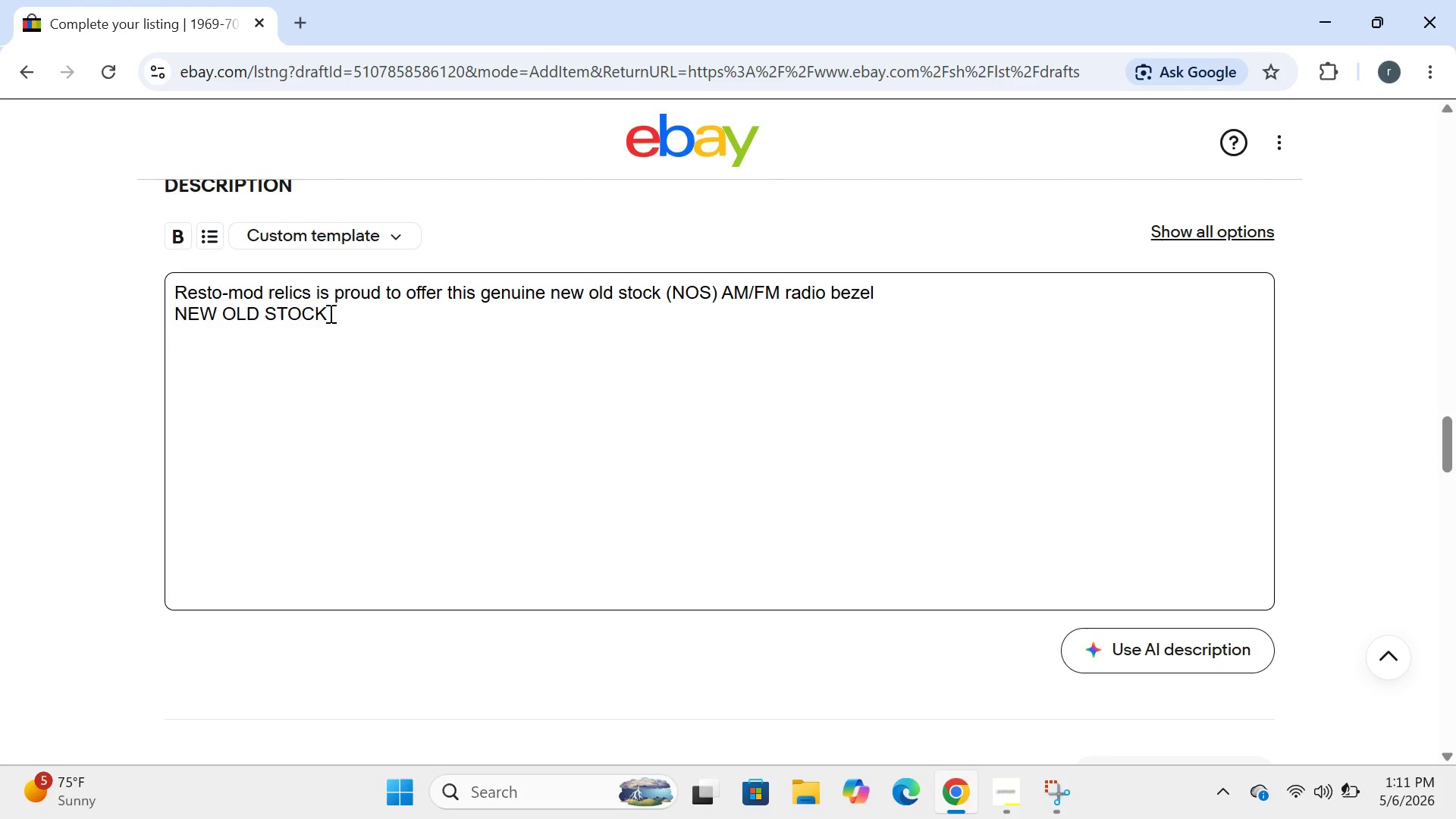 
left_click([344, 313])
 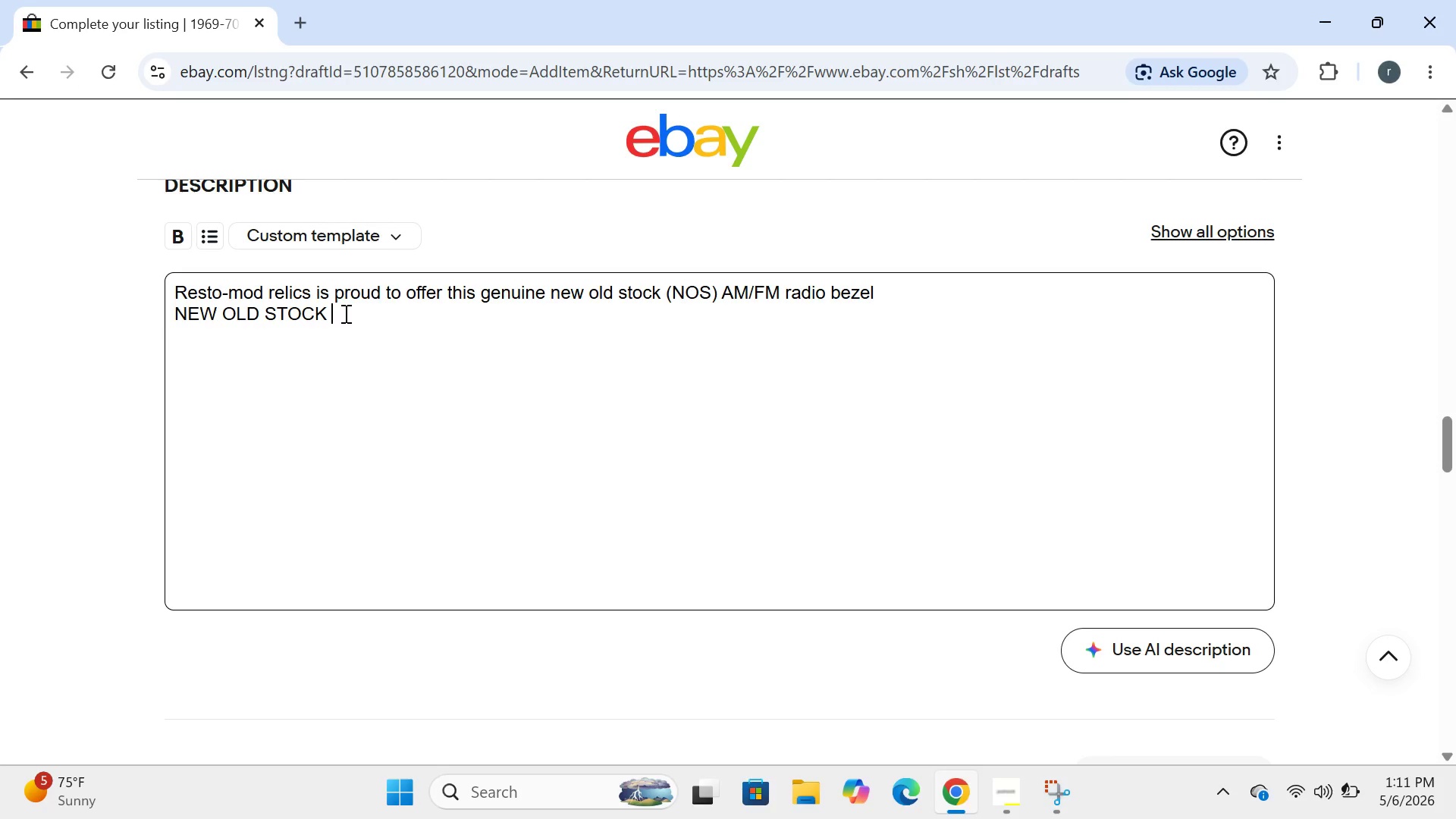 
type((OS) CONDITION:)
 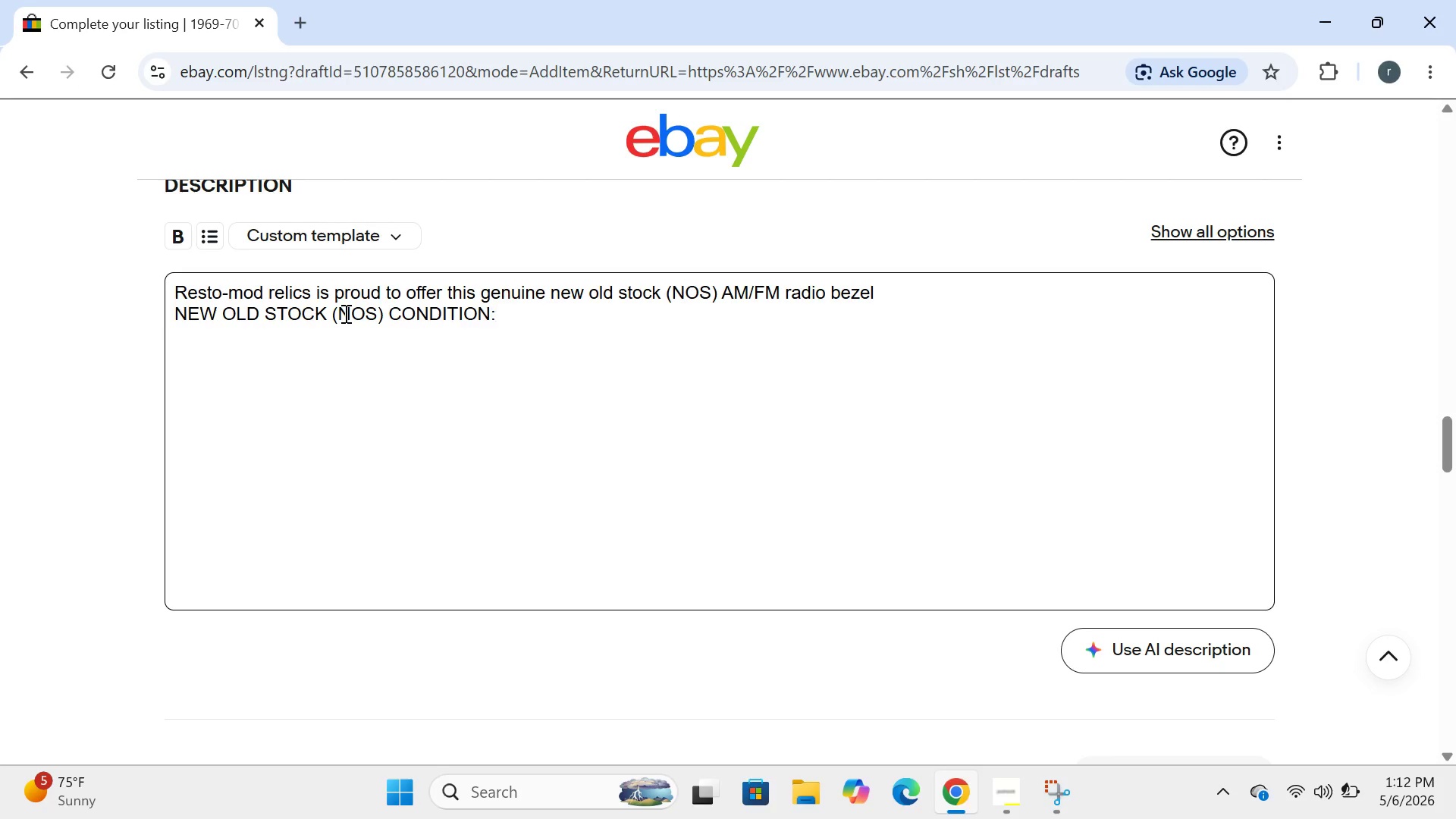 
key(Enter)
 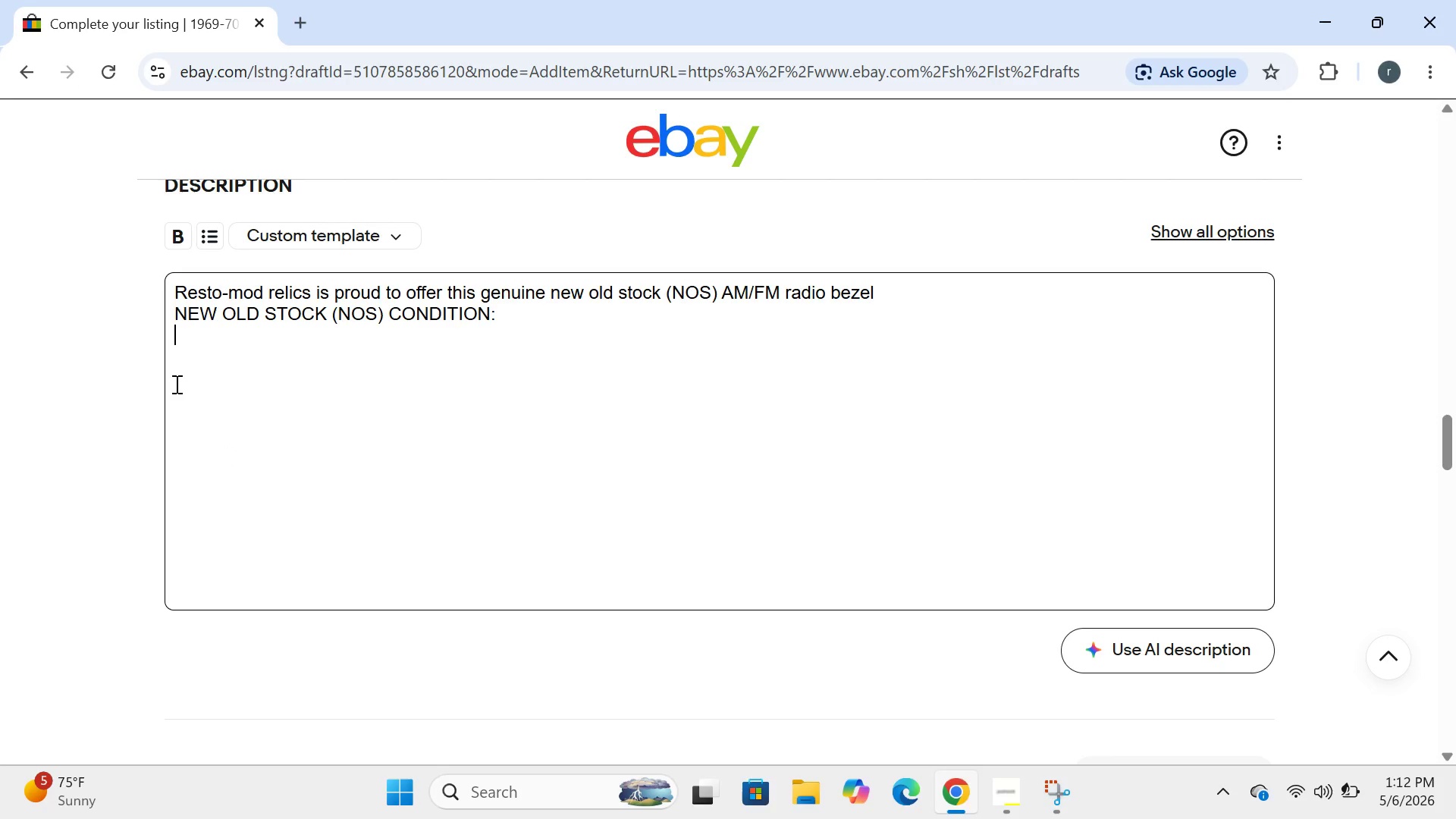 
wait(7.34)
 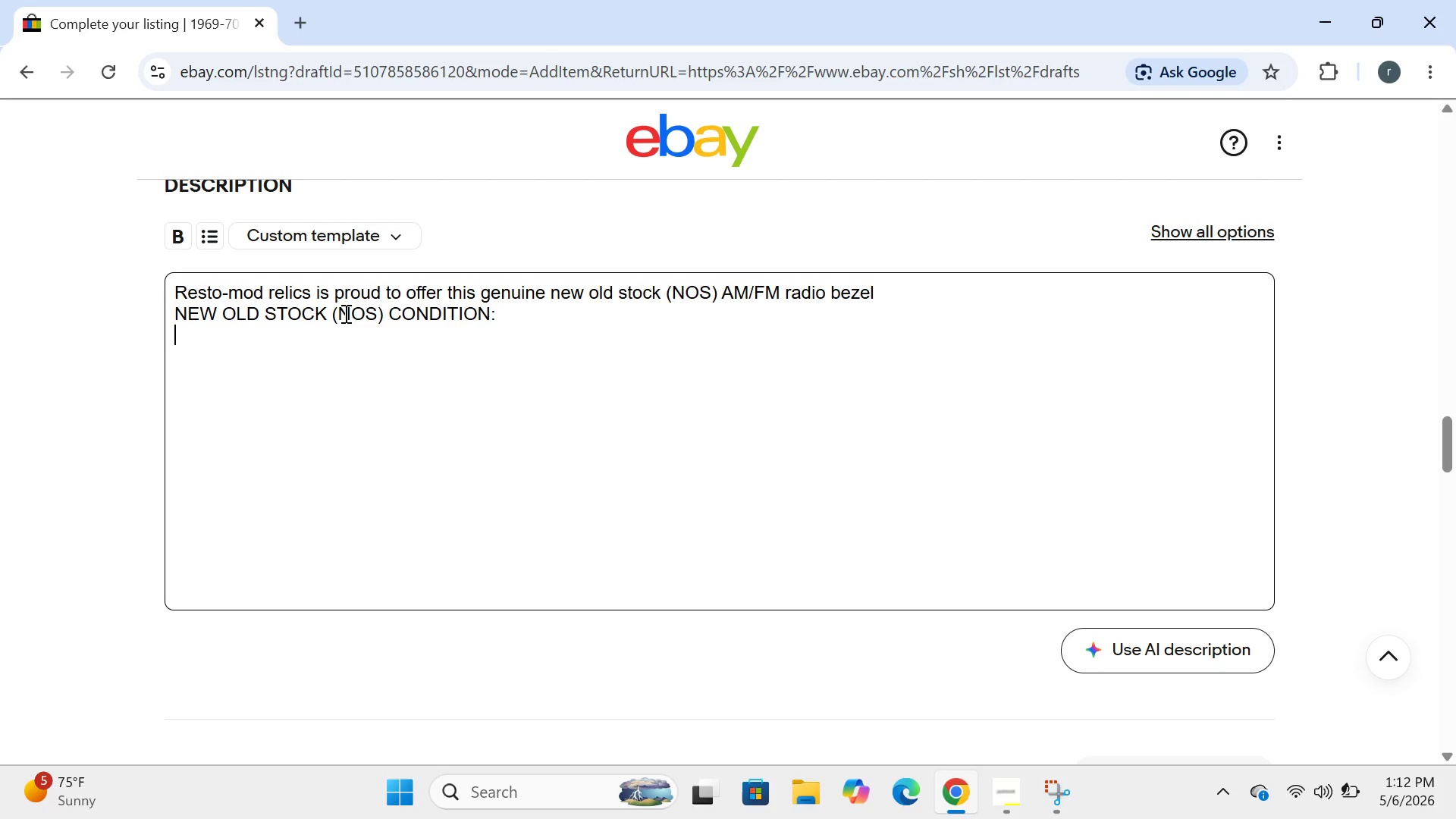 
left_click([211, 229])
 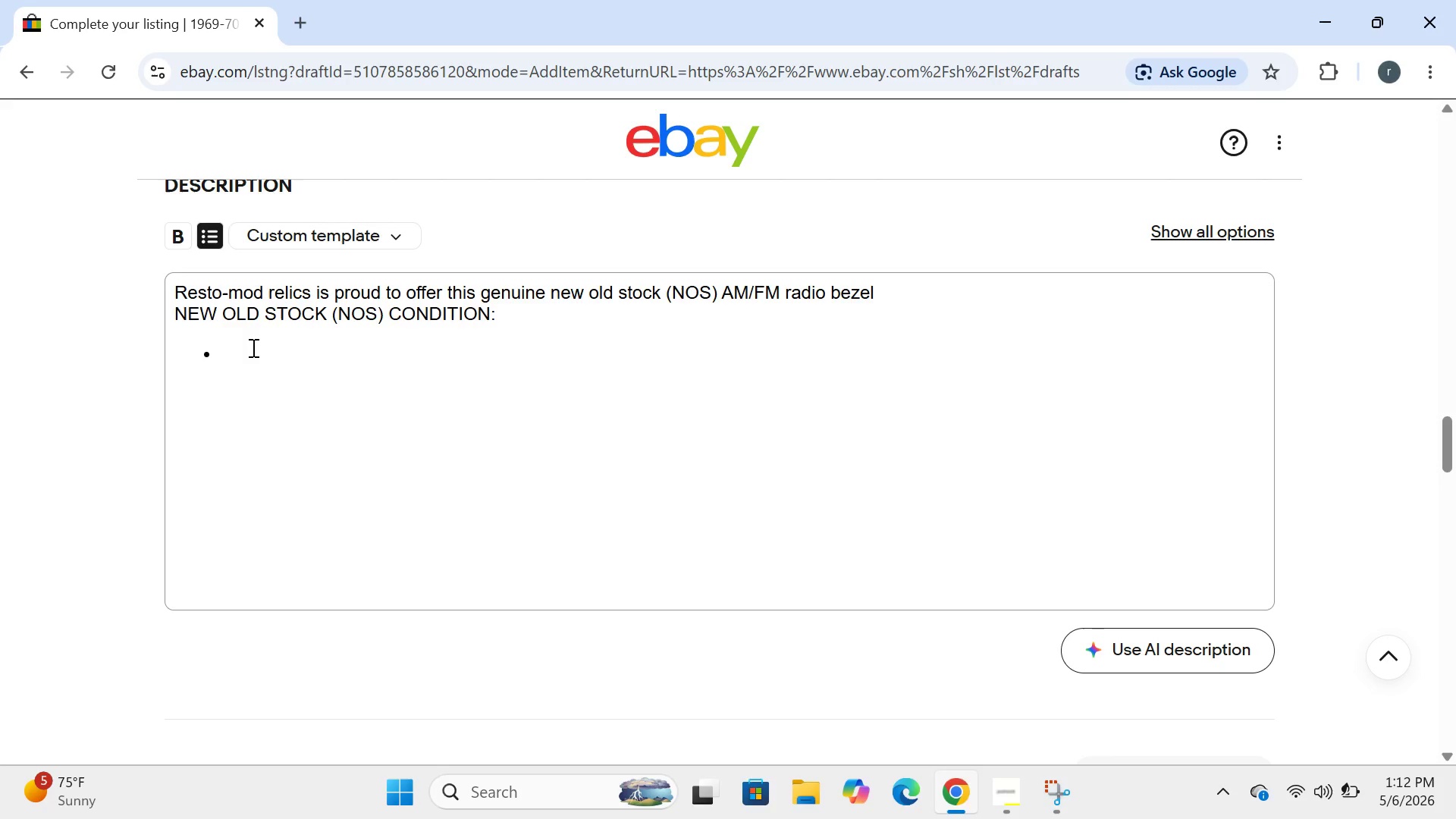 
left_click([252, 347])
 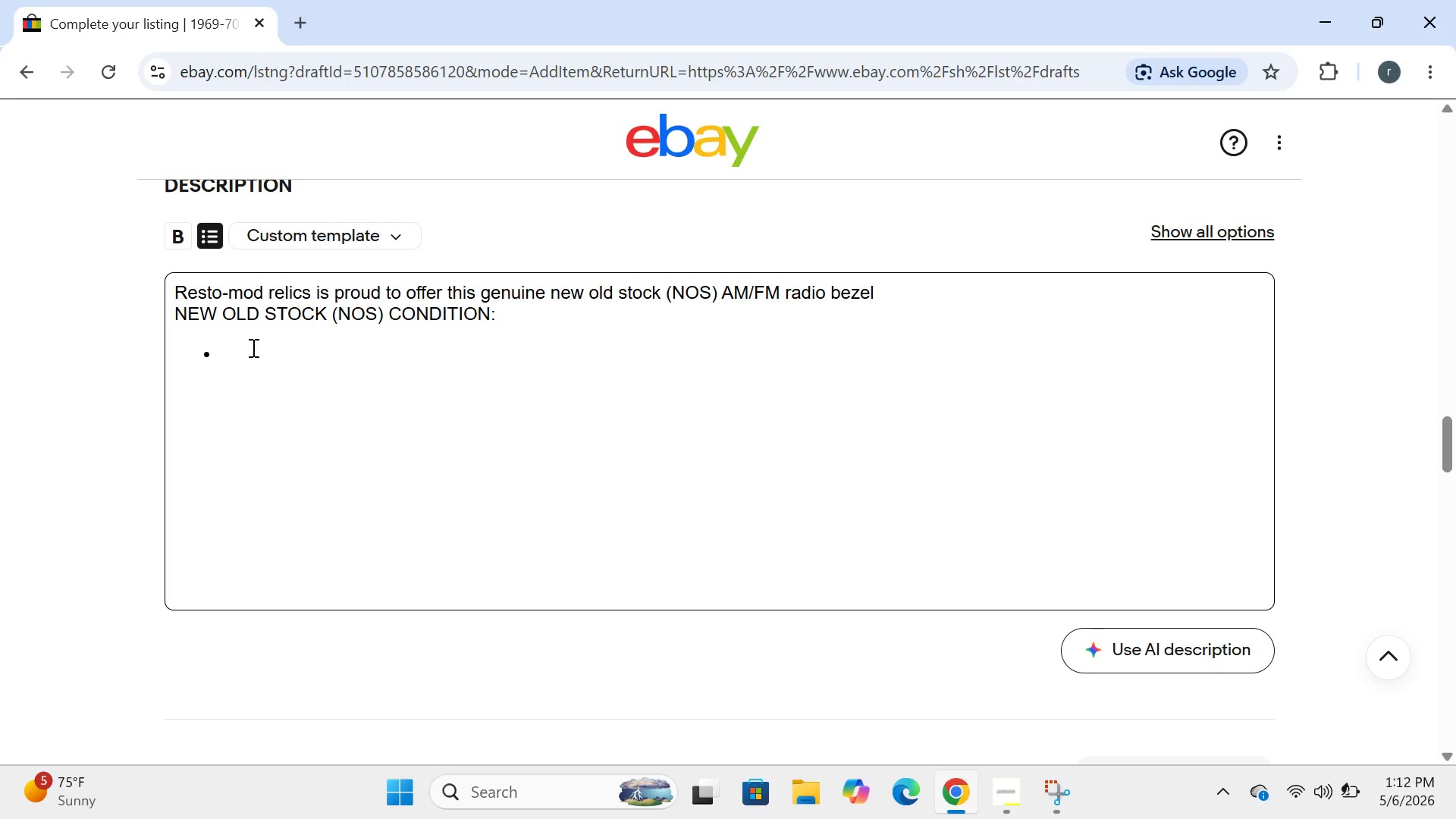 
type(never )
 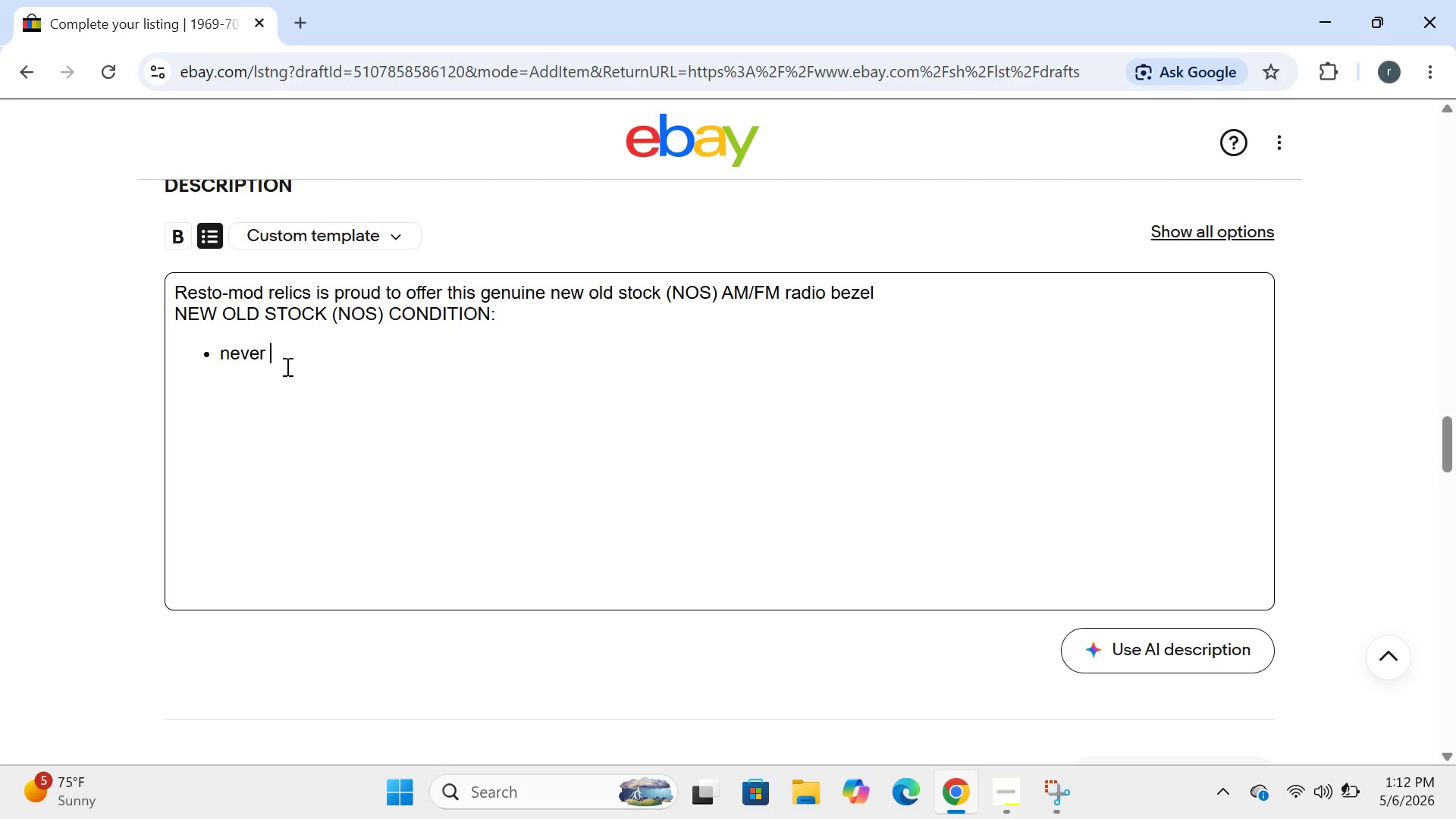 
type(installed, orginal factory )
 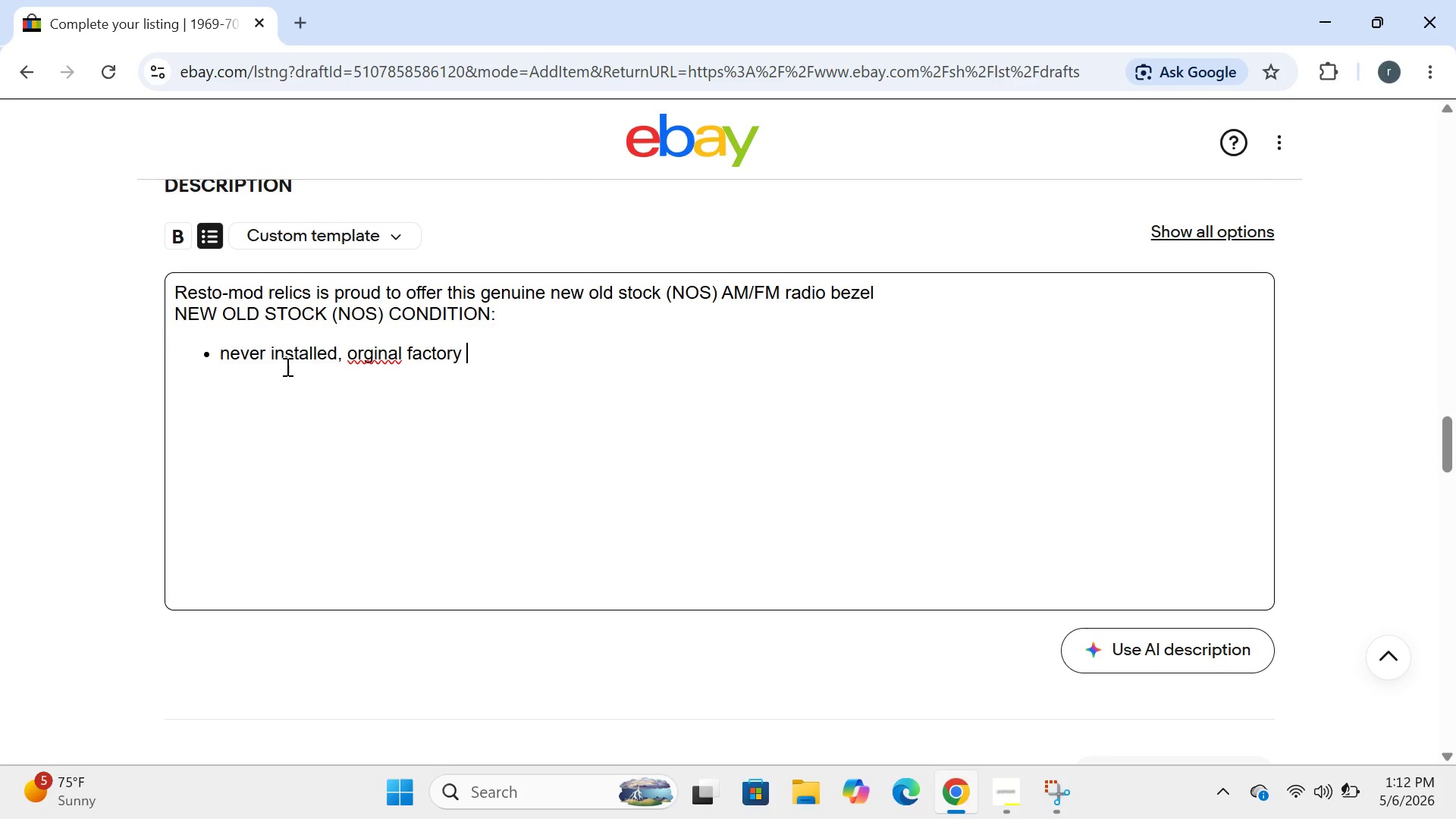 
key(ArrowLeft)
 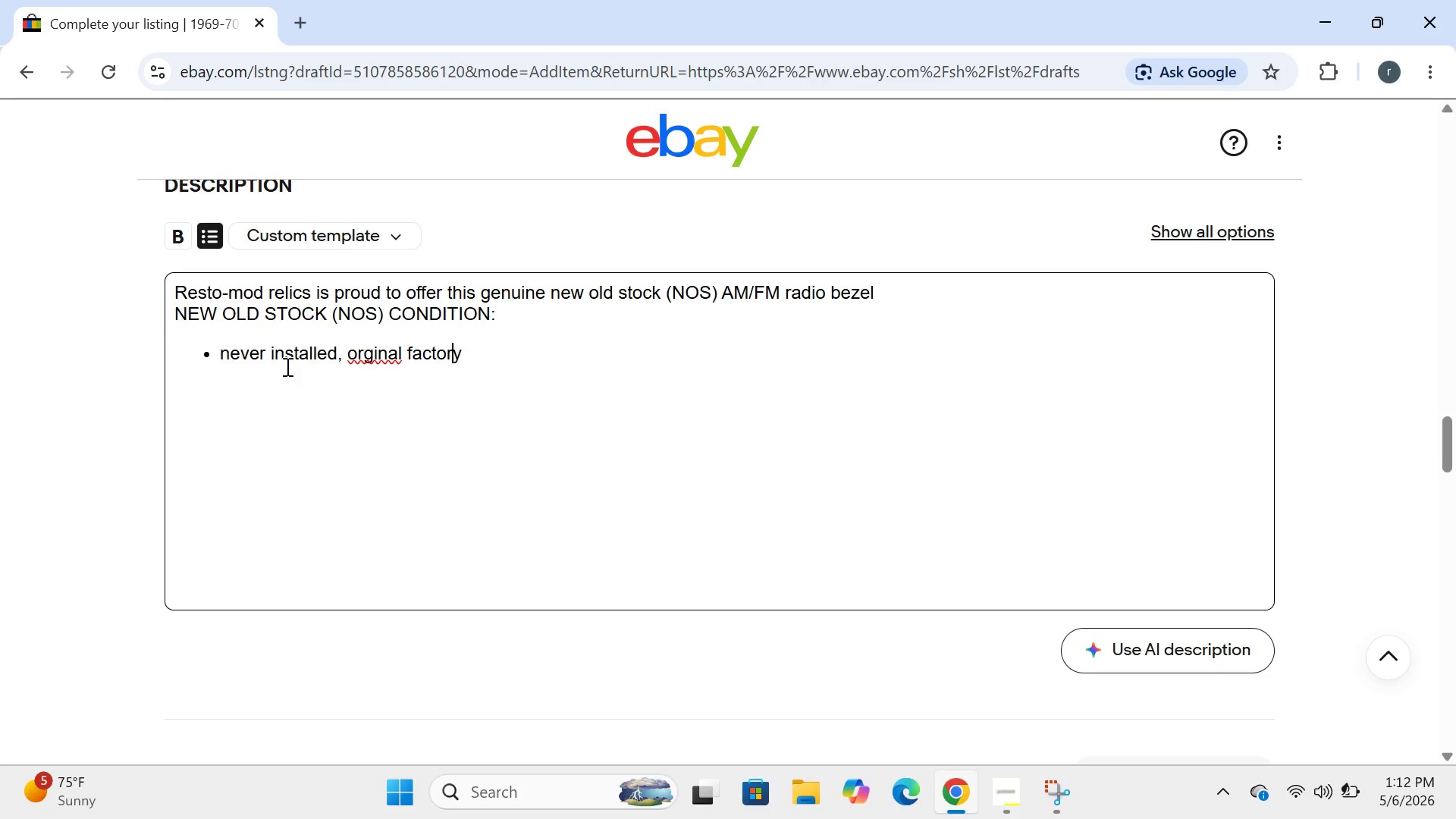 
hold_key(key=ArrowLeft, duration=0.72)
 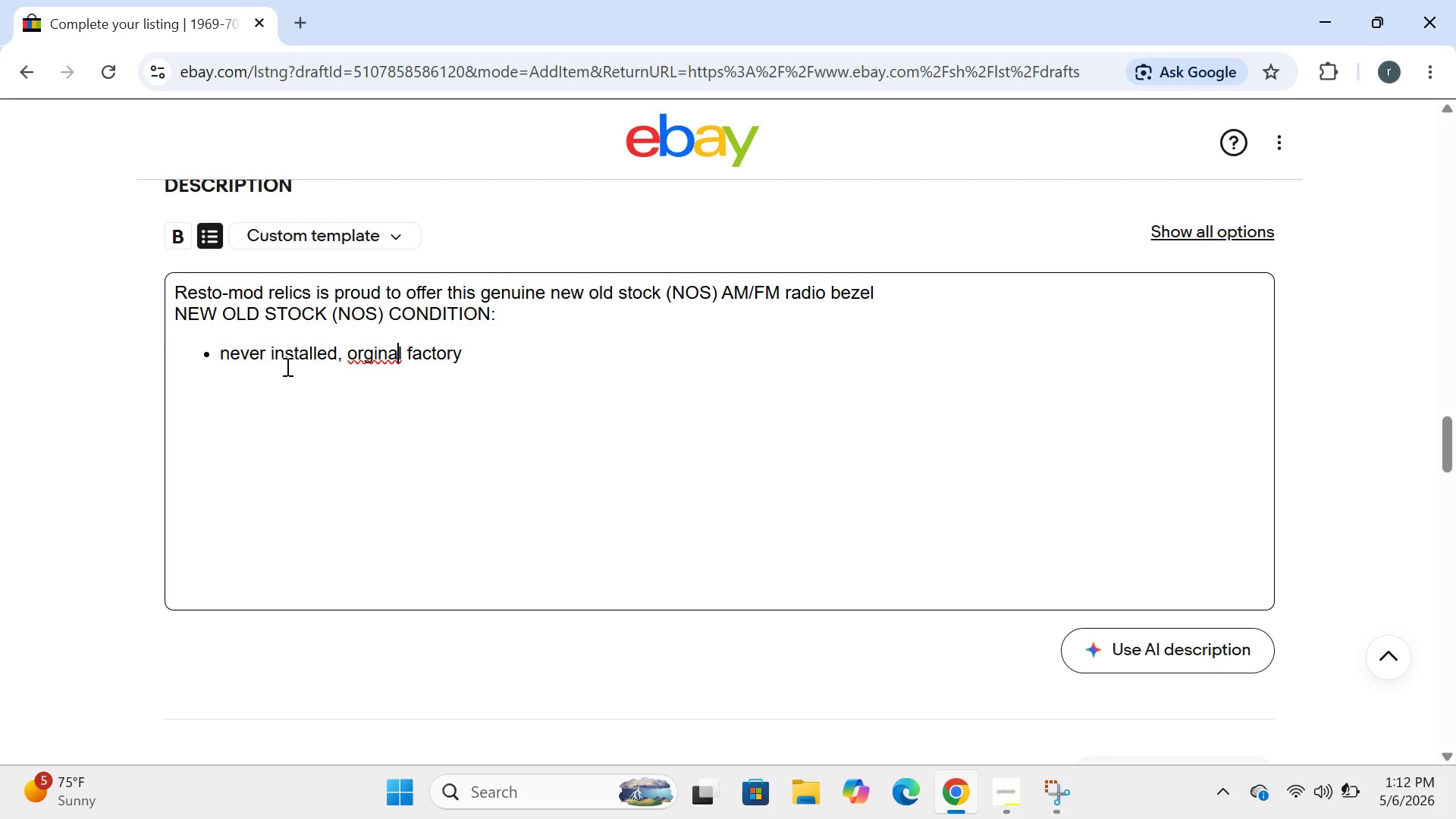 
key(ArrowLeft)
 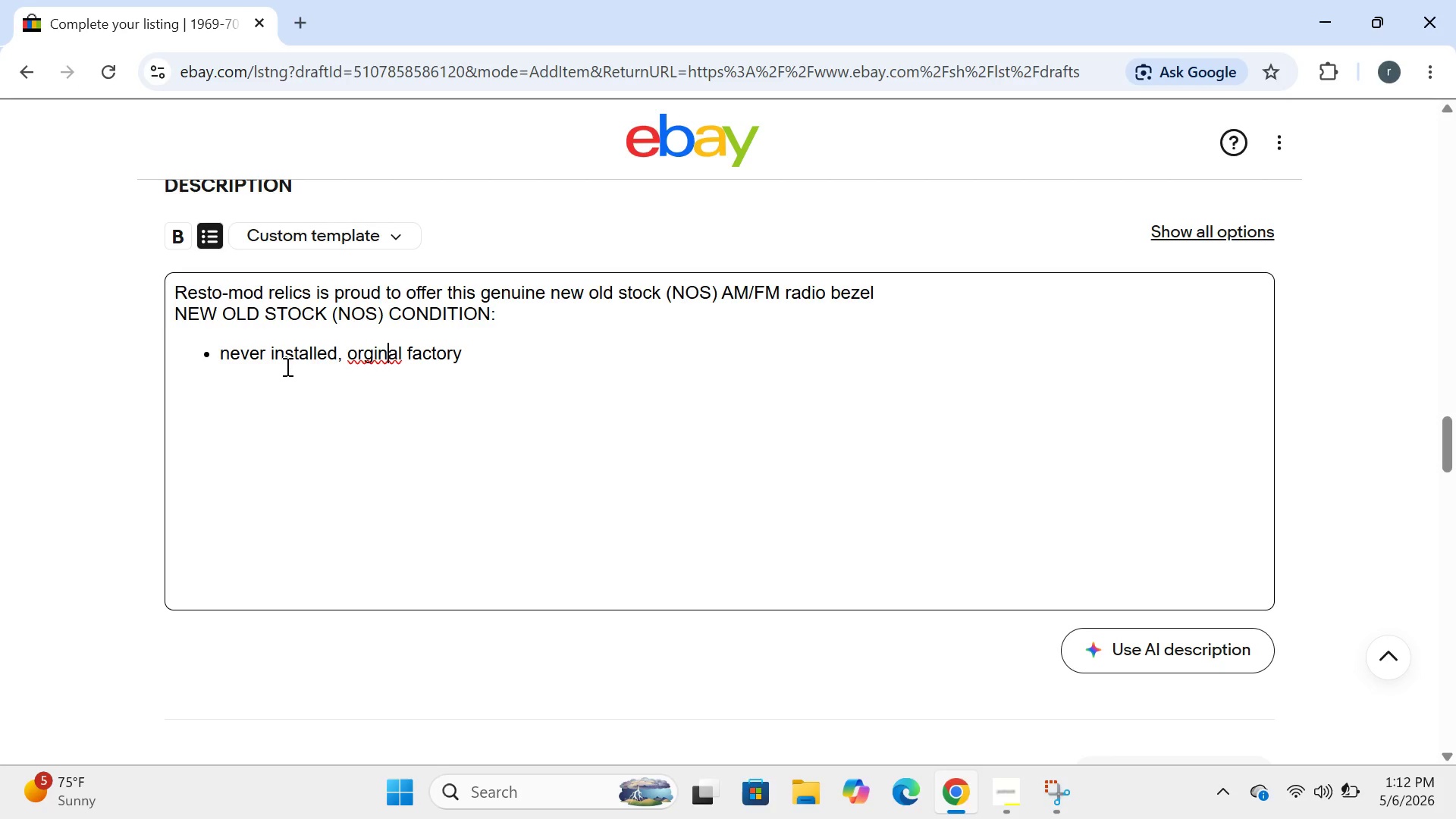 
key(ArrowLeft)
 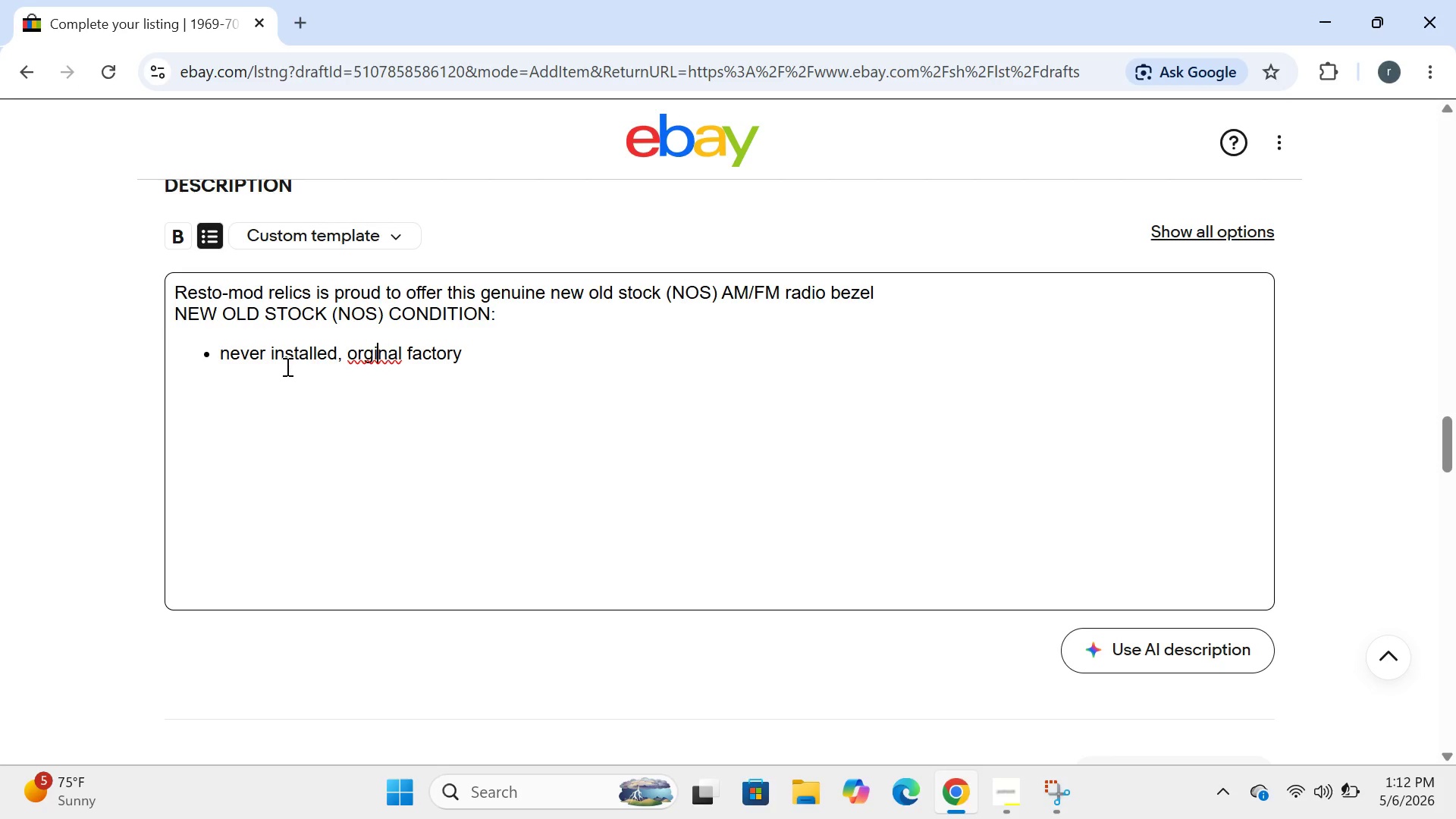 
key(ArrowLeft)
 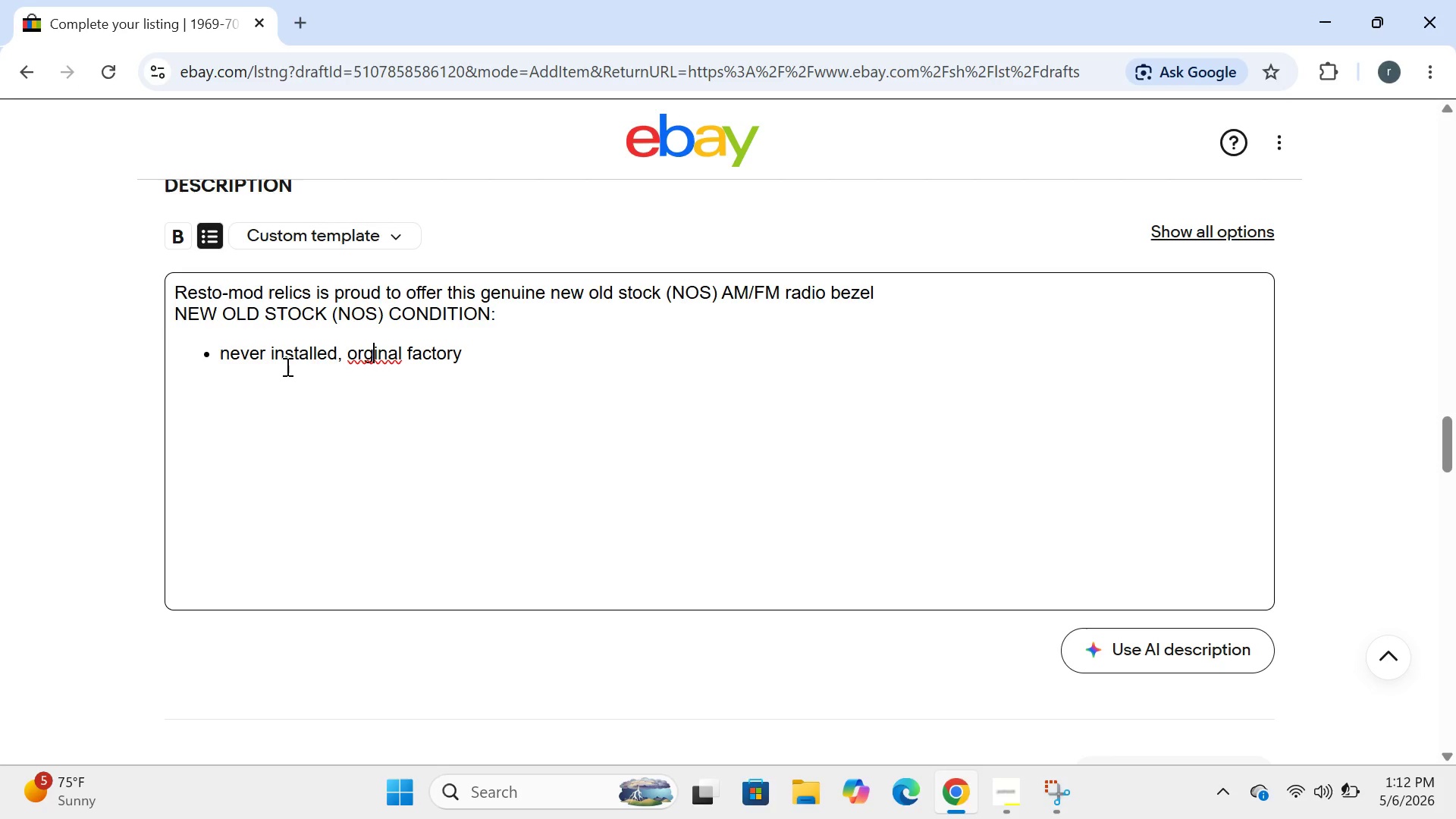 
key(ArrowLeft)
 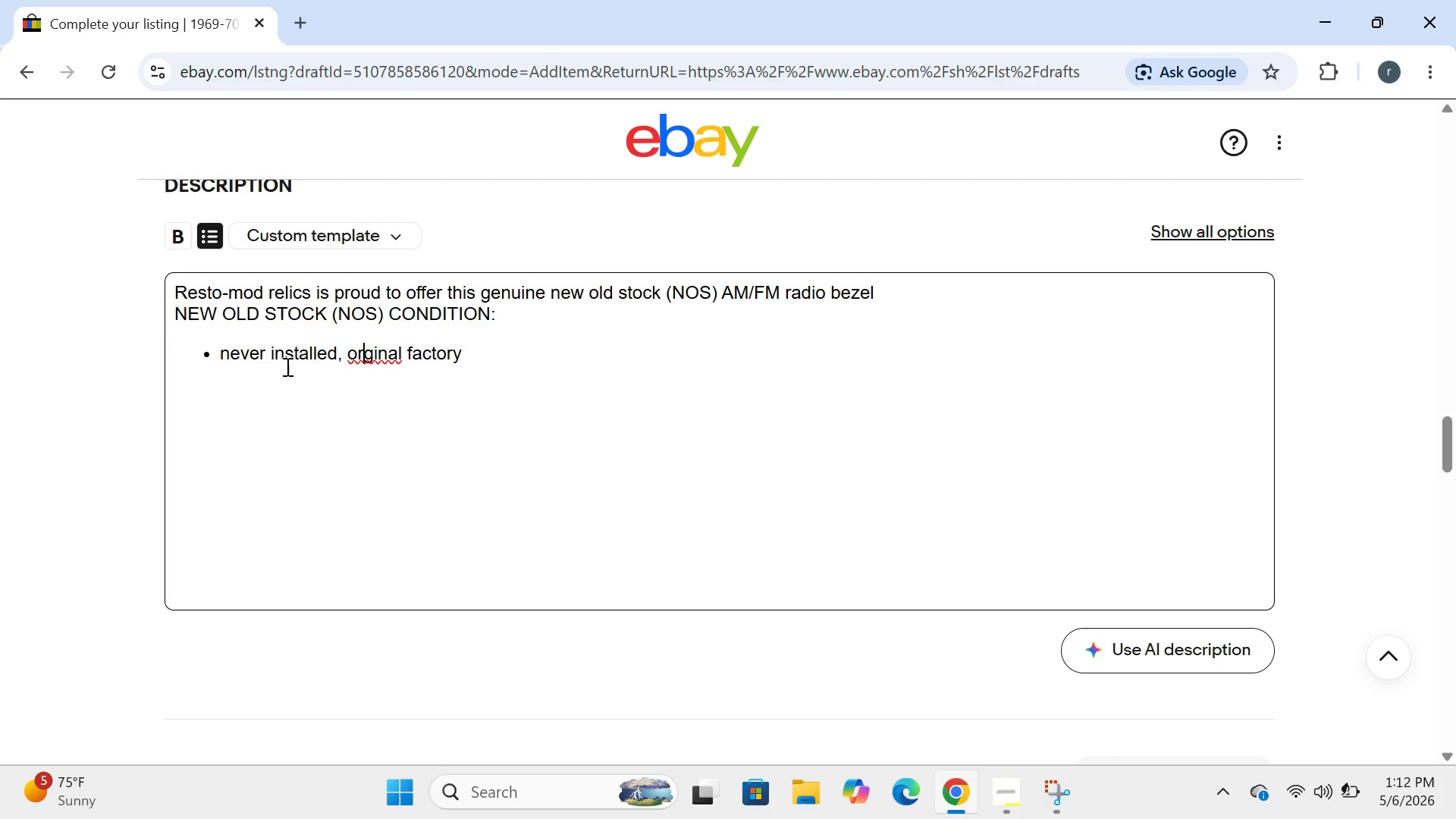 
key(ArrowLeft)
 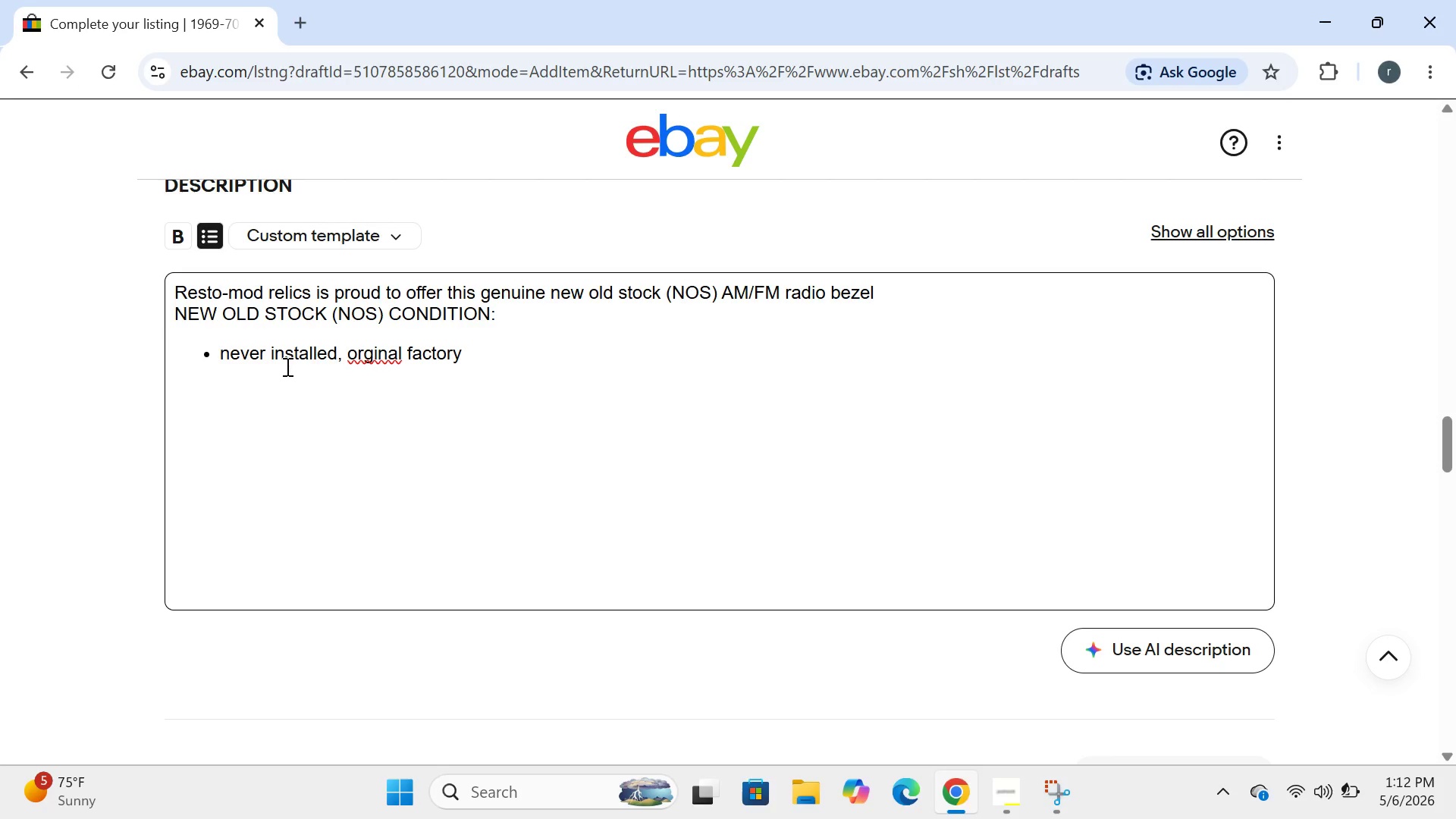 
key(I)
 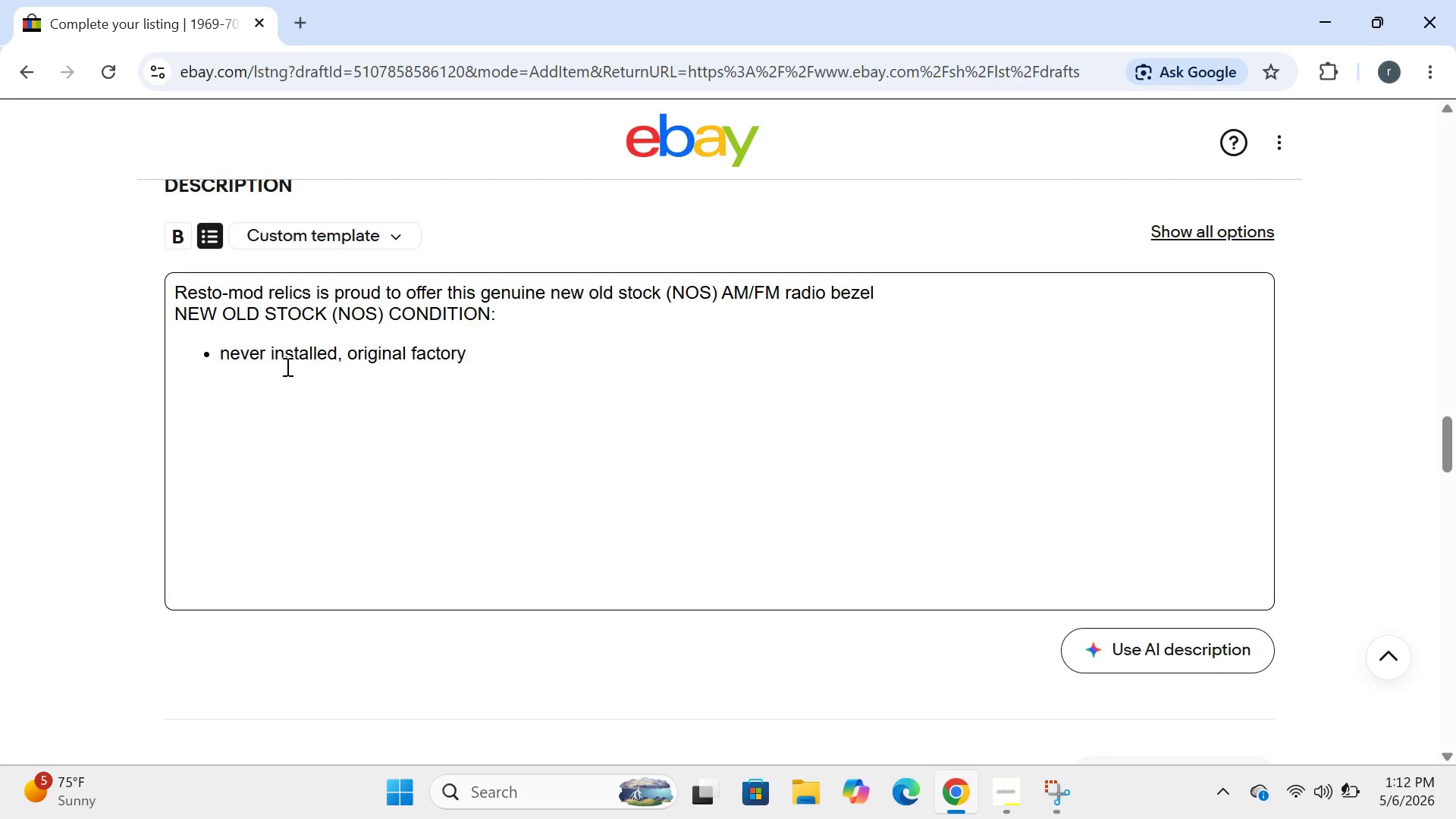 
key(ArrowRight)
 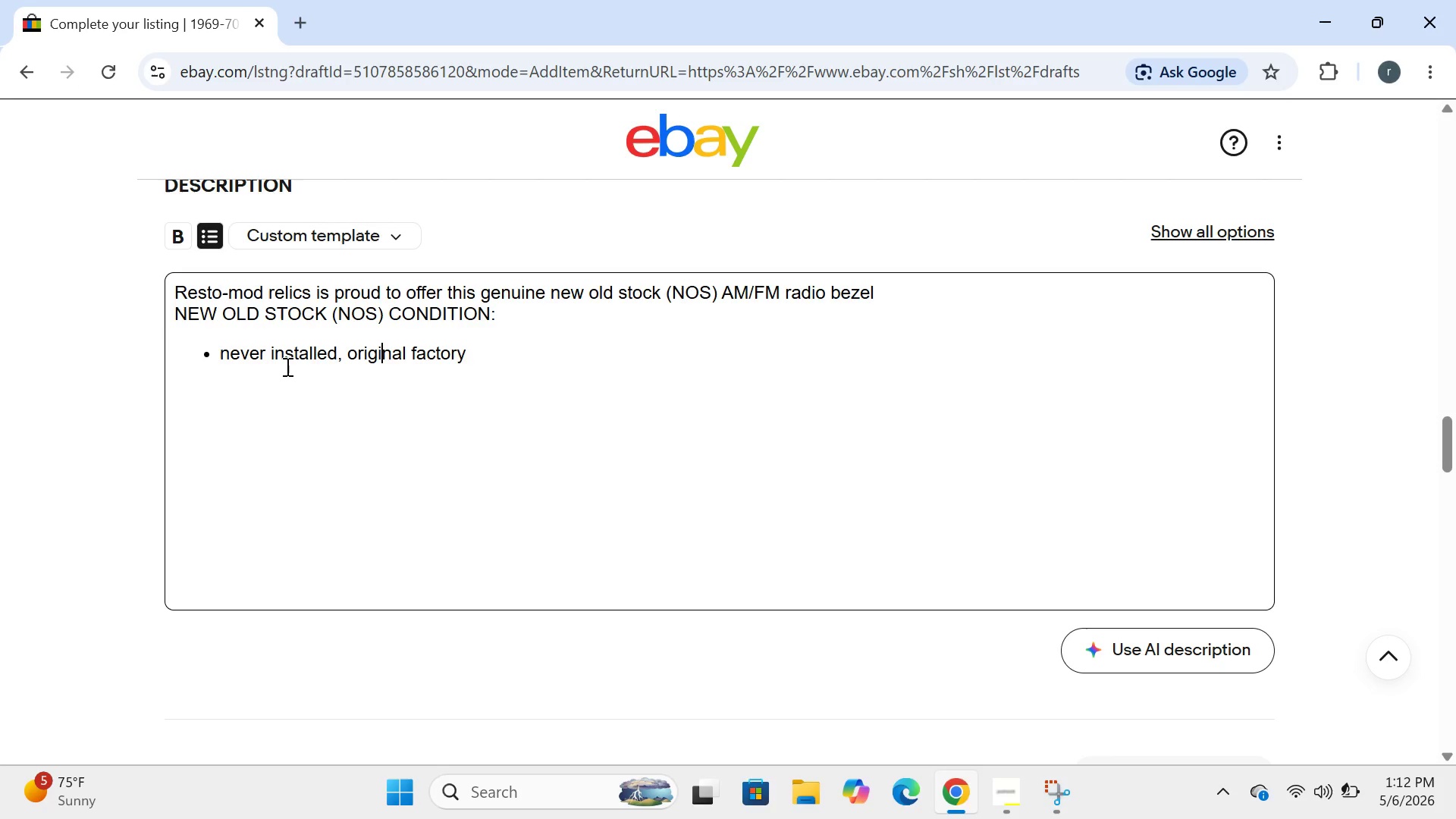 
key(ArrowRight)
 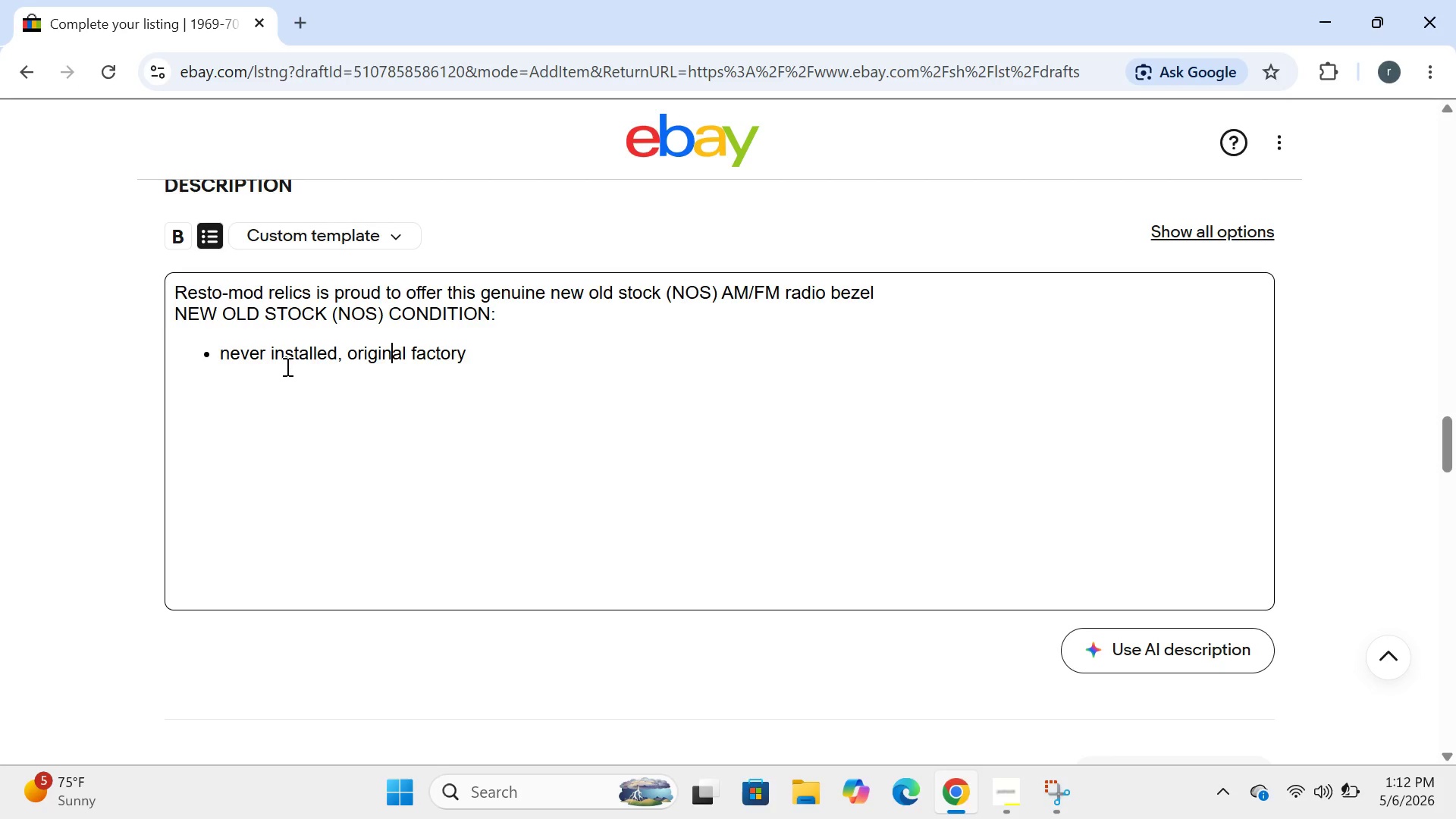 
key(ArrowRight)
 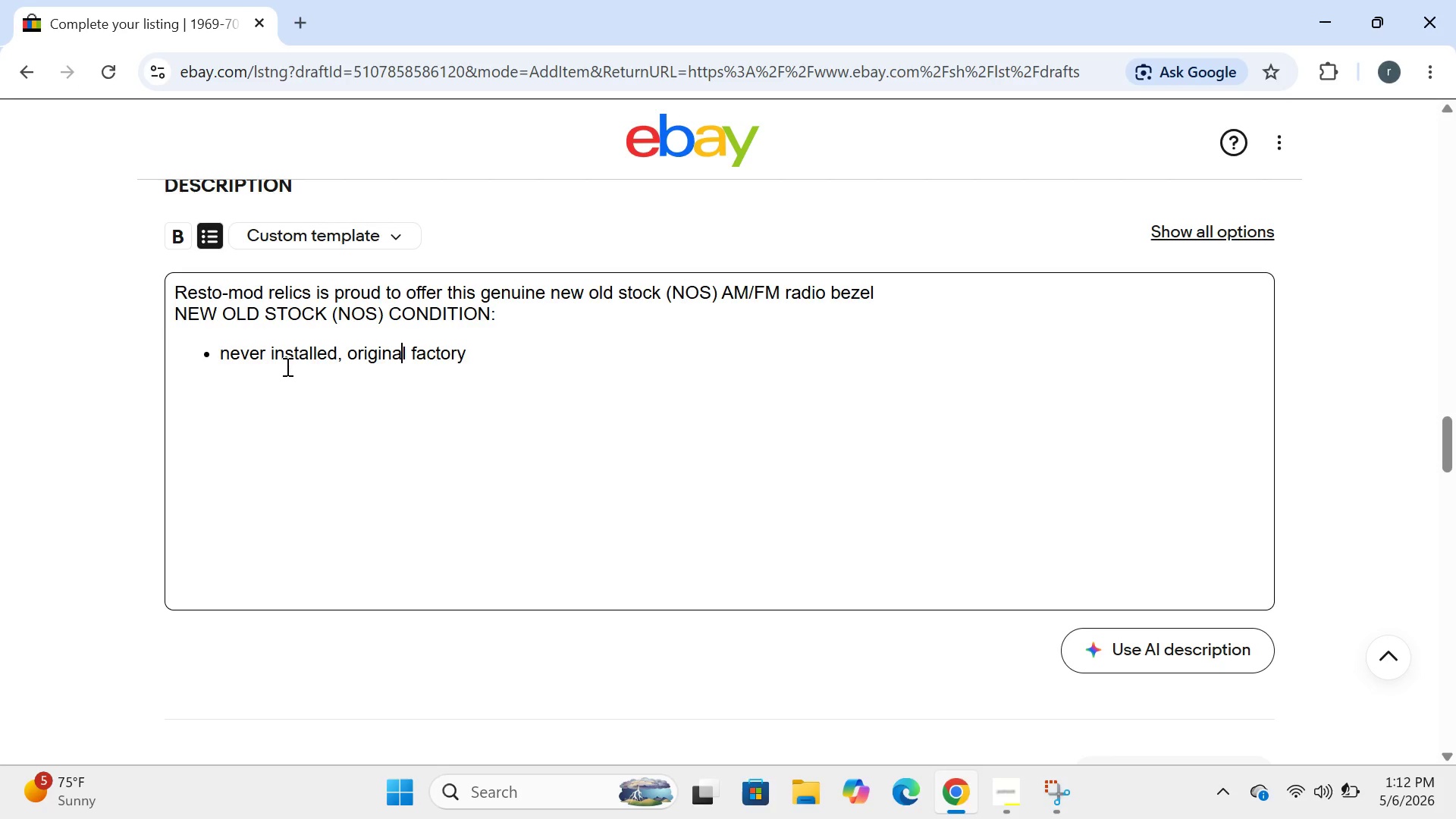 
key(ArrowRight)
 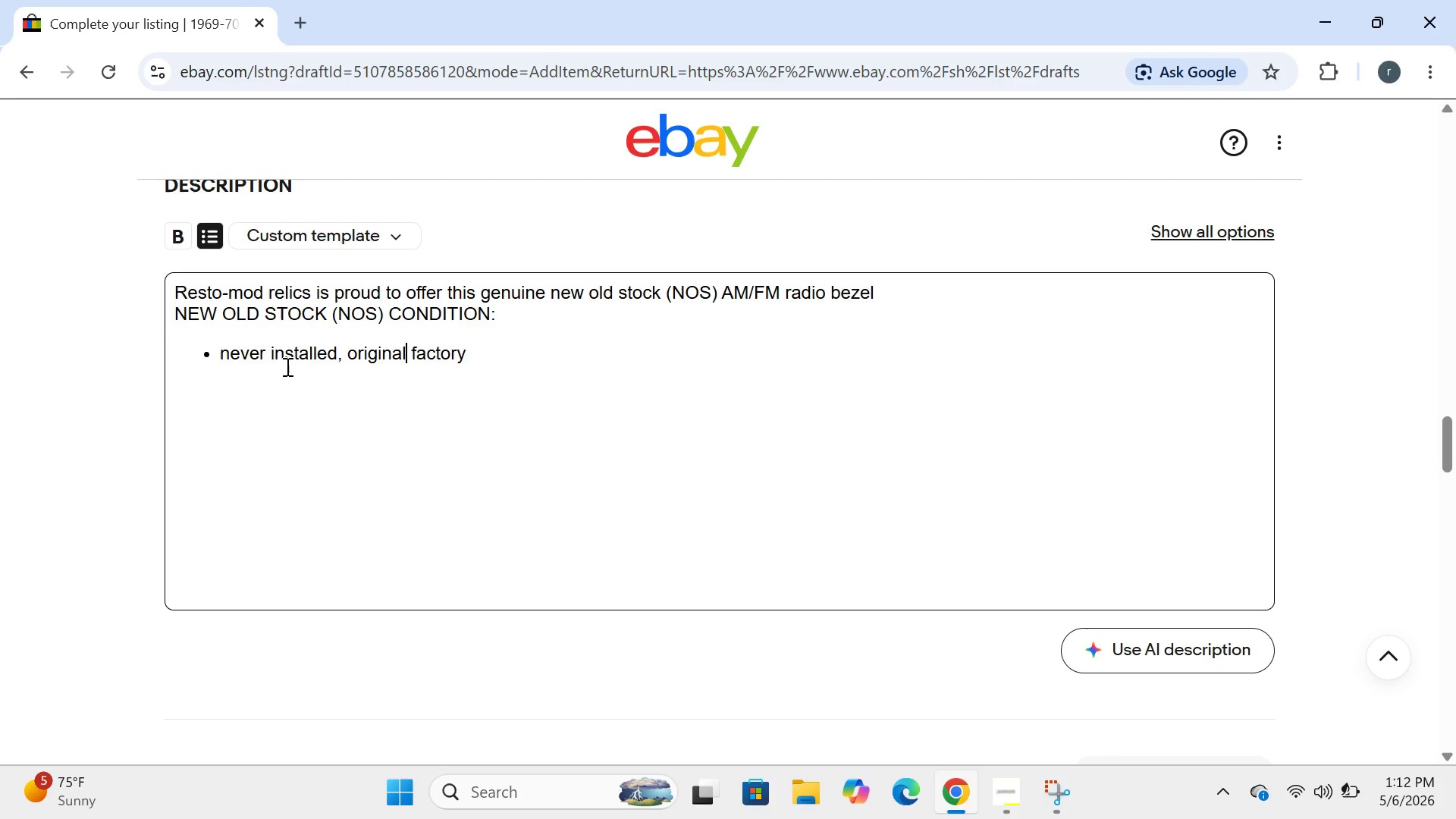 
key(ArrowRight)
 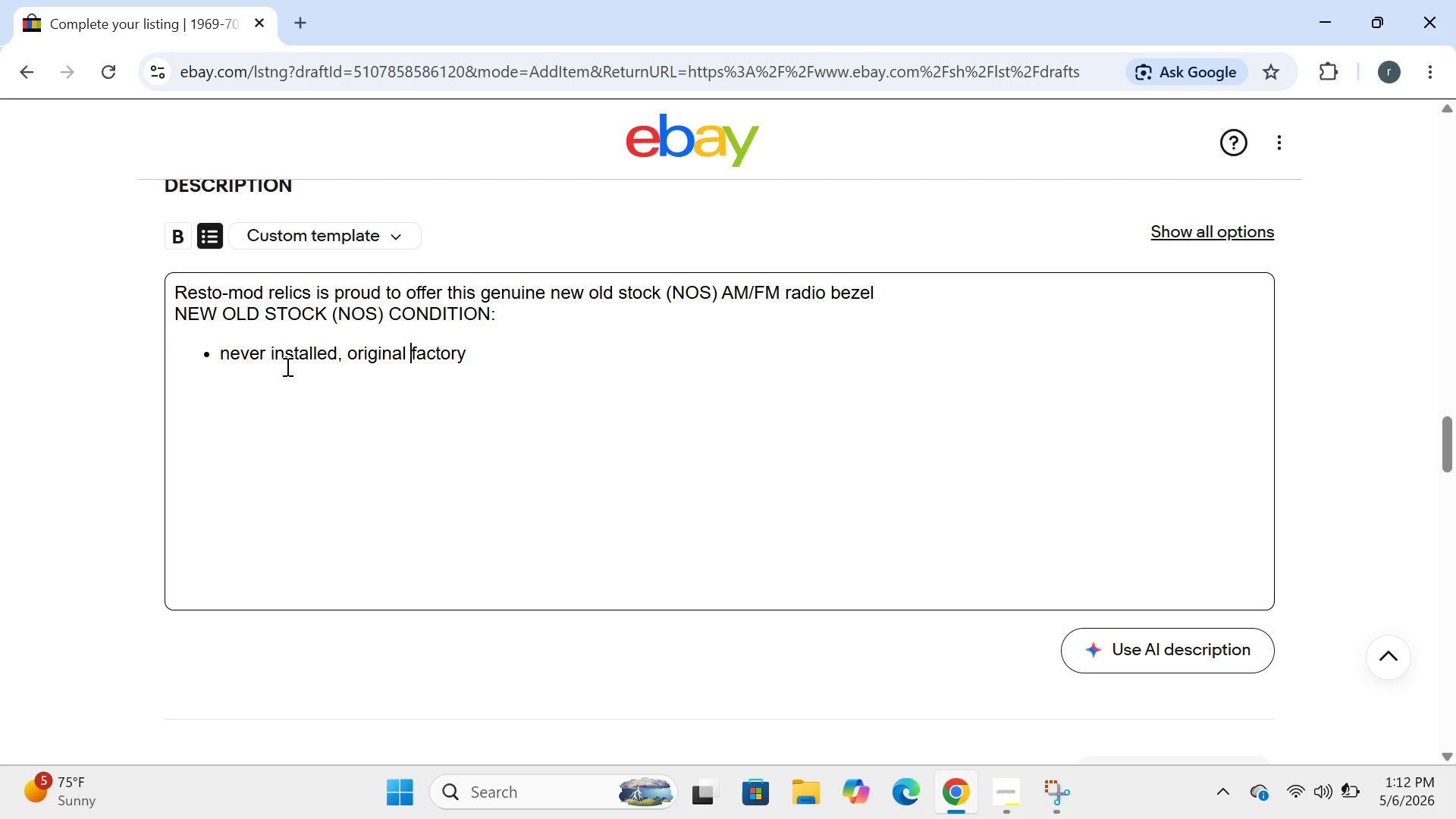 
key(ArrowRight)
 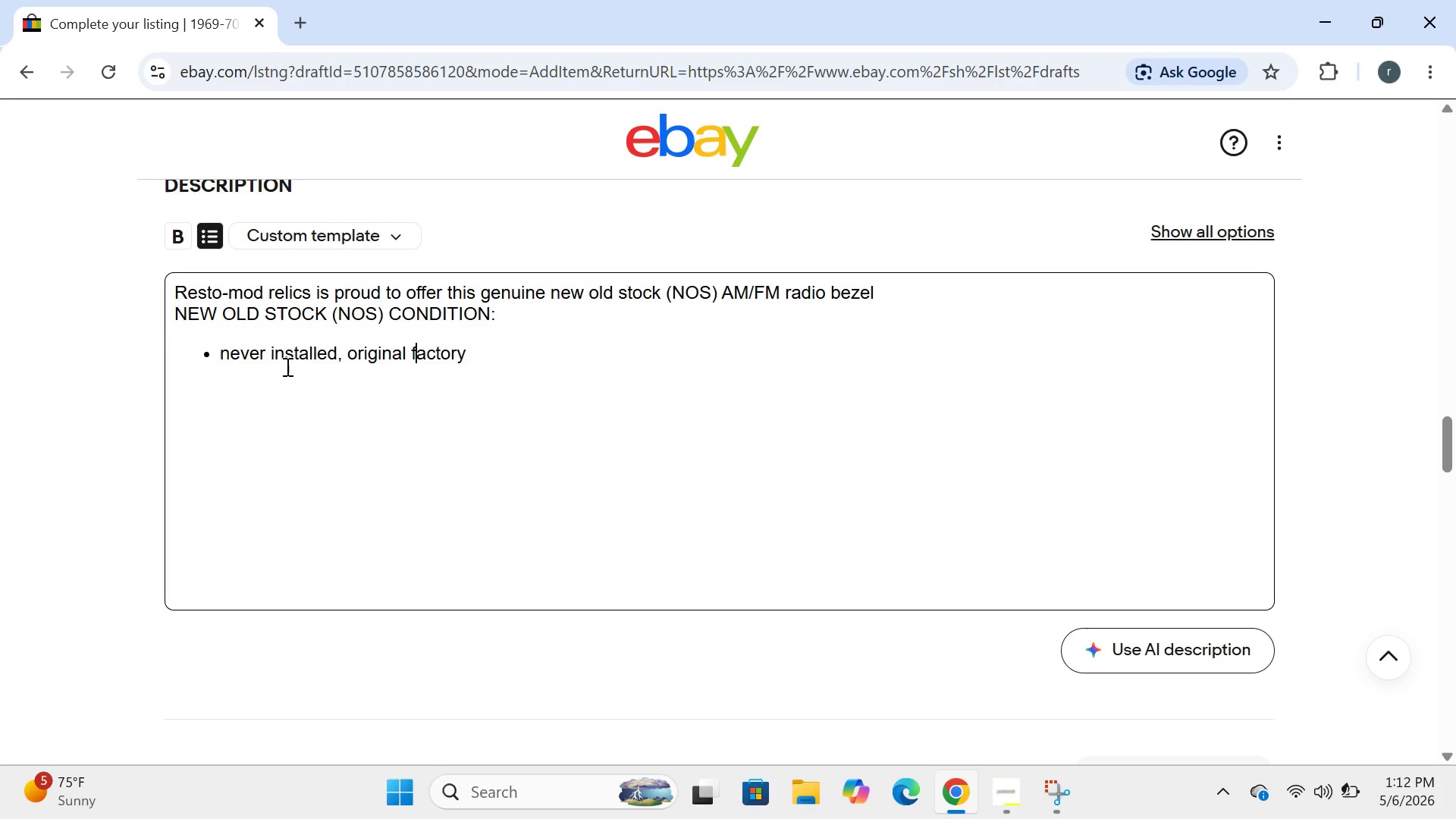 
key(ArrowRight)
 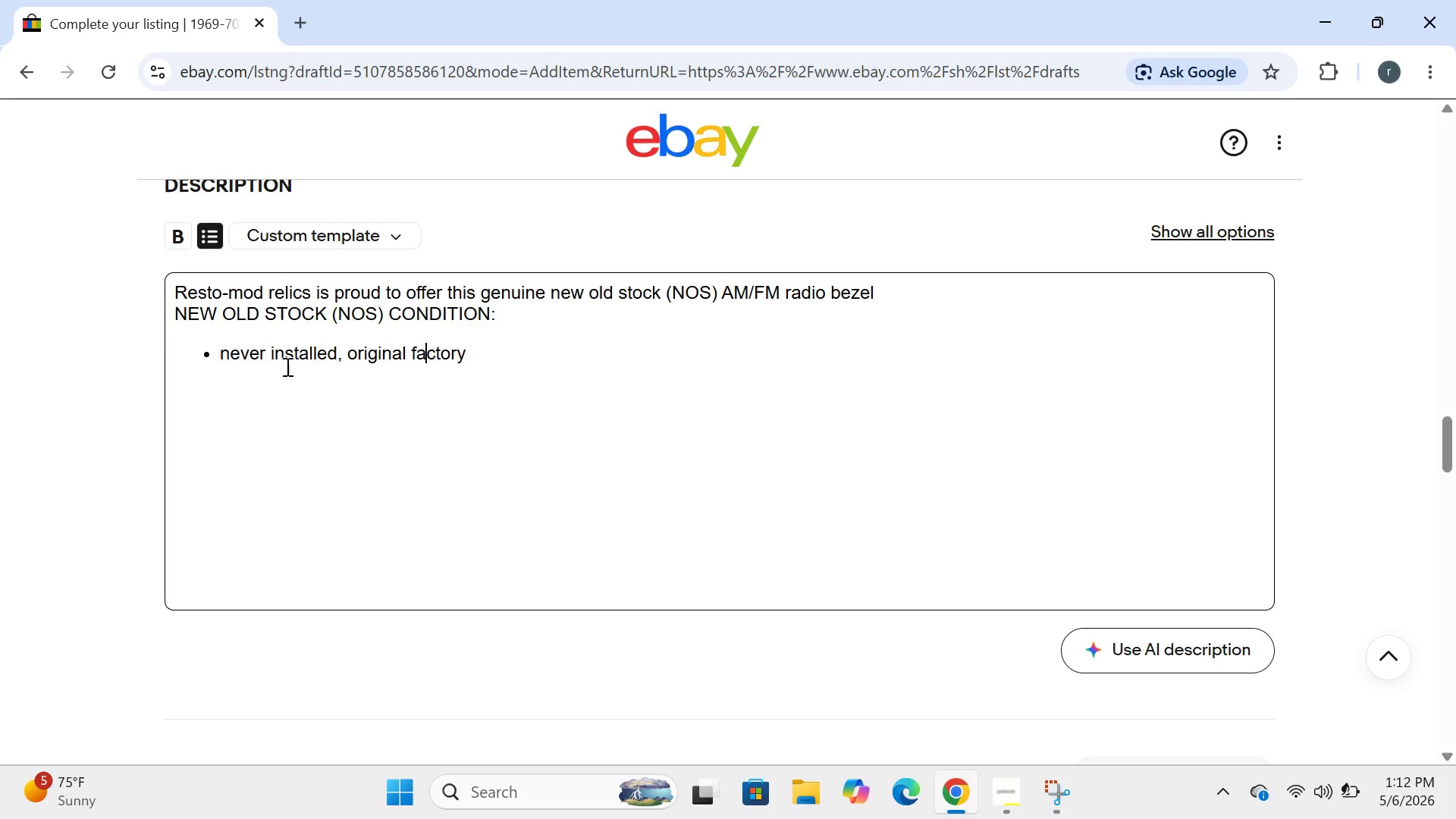 
key(ArrowRight)
 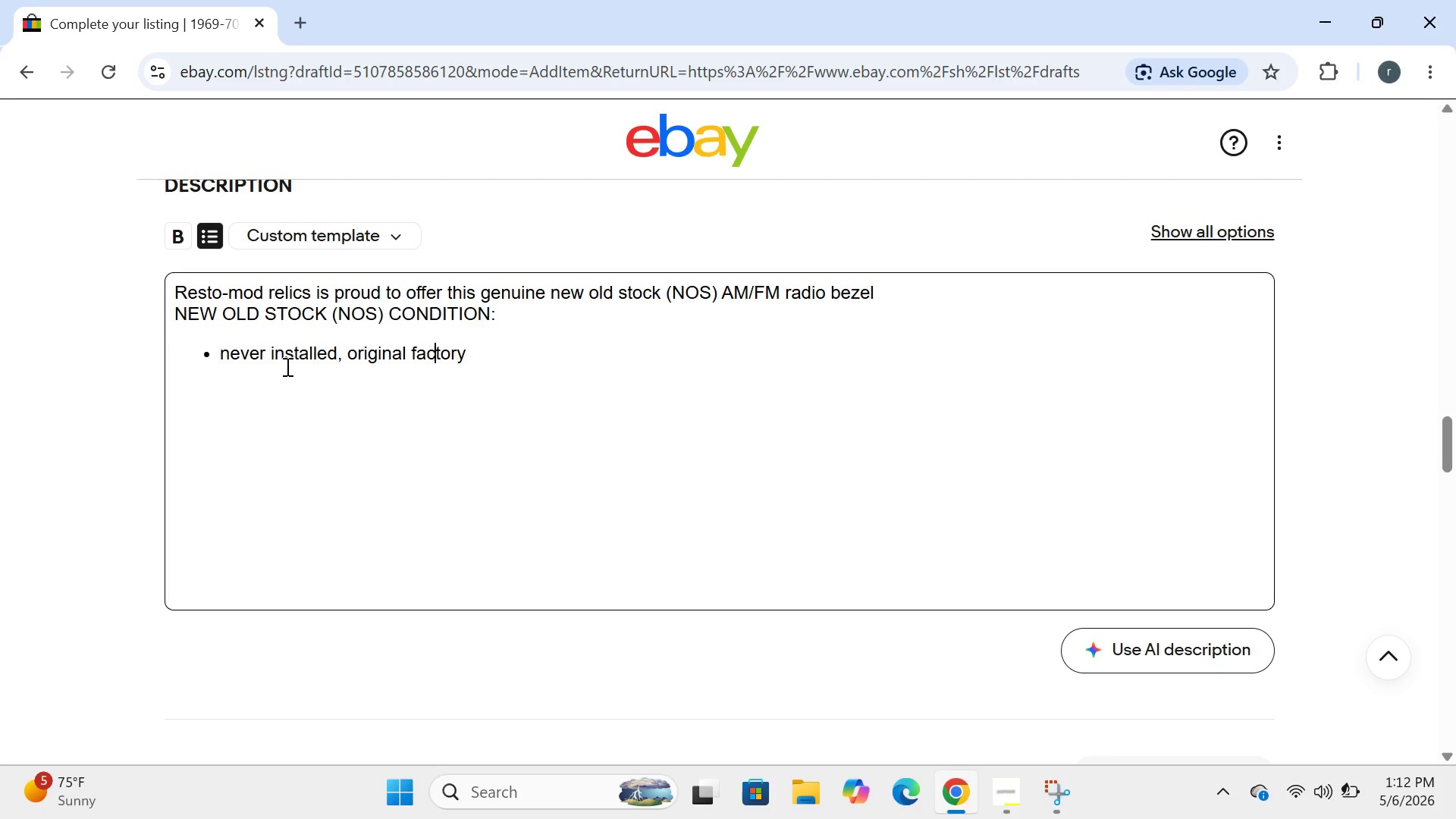 
key(ArrowRight)
 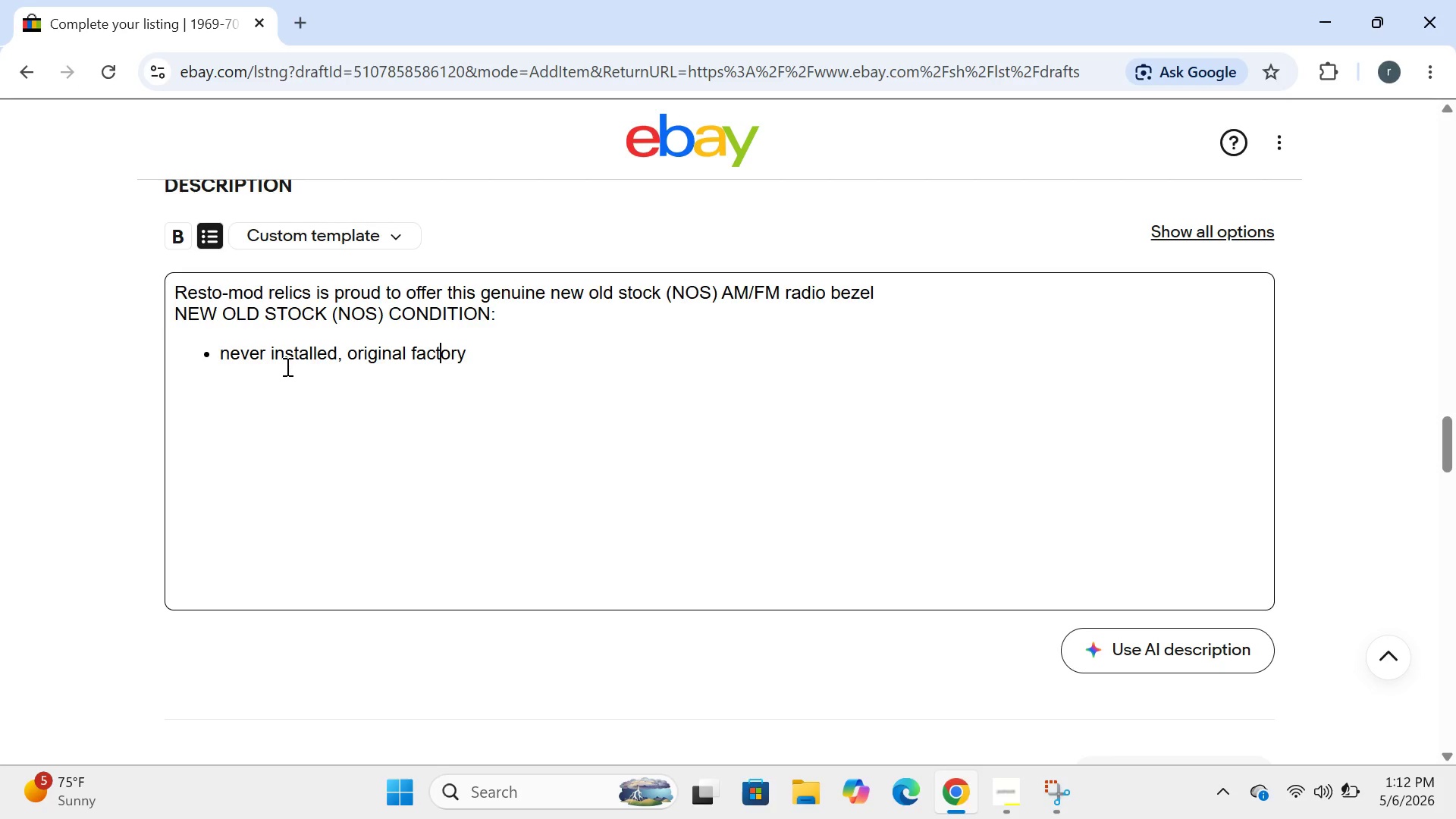 
key(ArrowRight)
 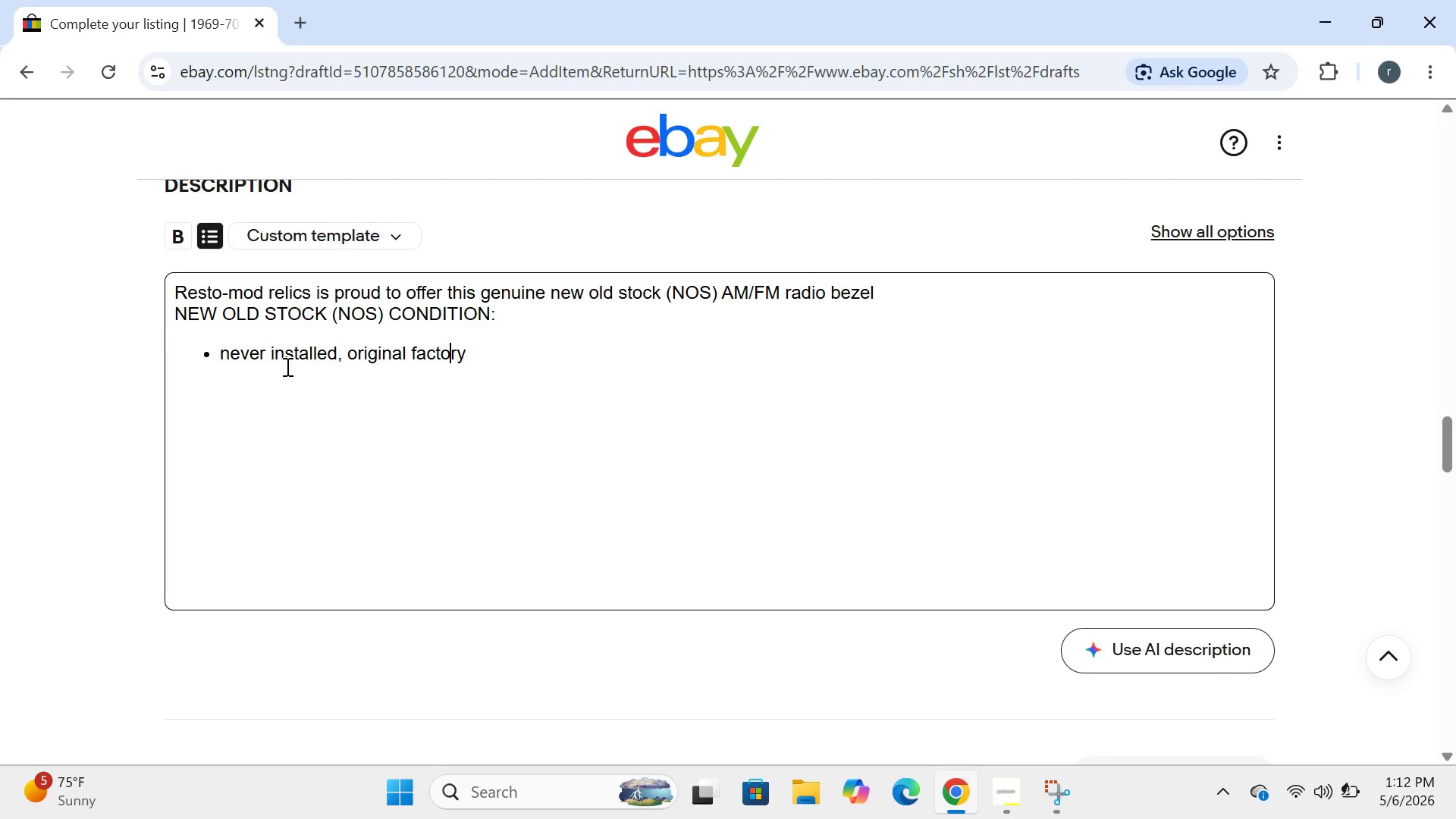 
key(ArrowRight)
 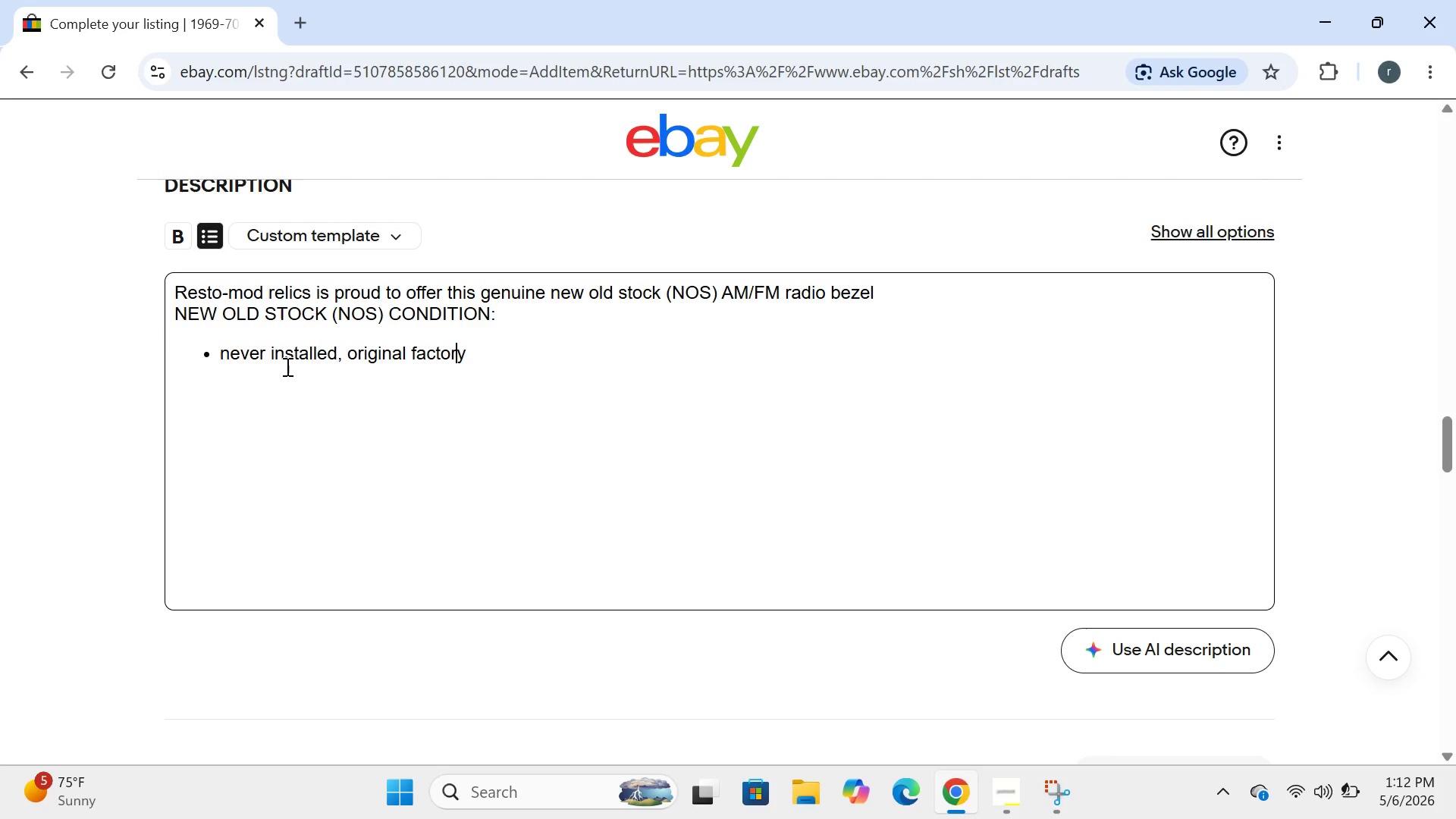 
key(ArrowRight)
 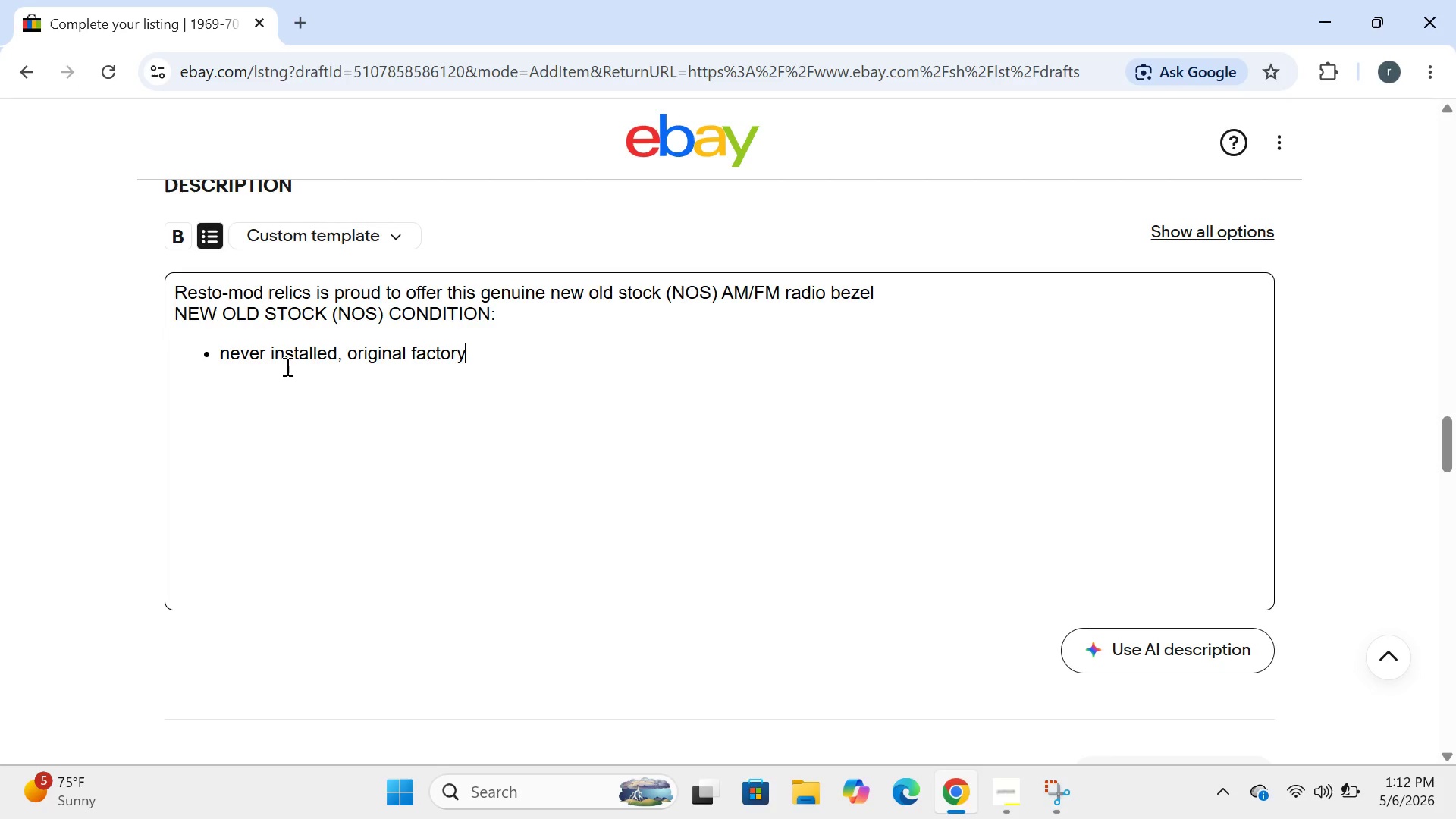 
key(ArrowRight)
 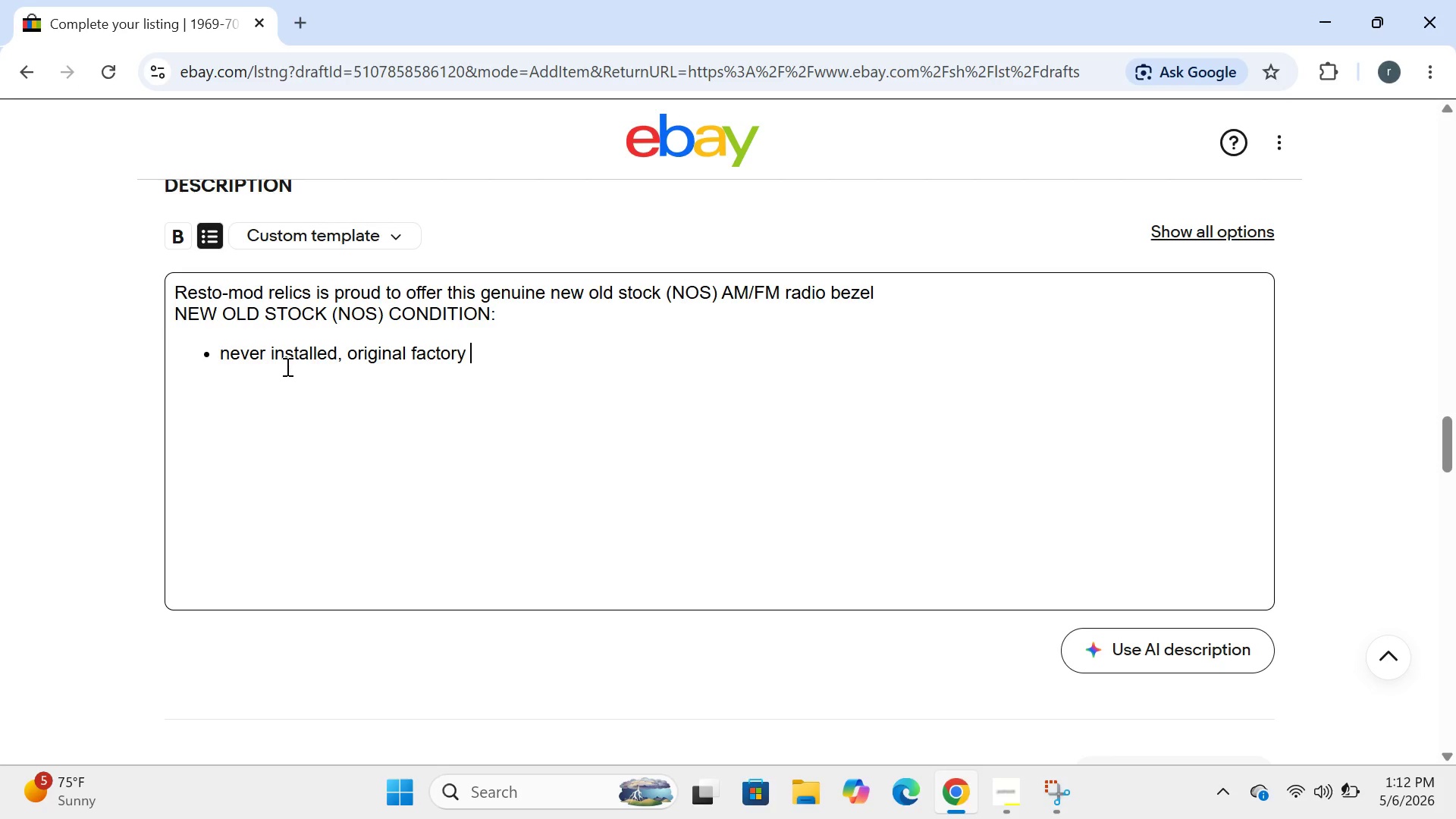 
key(ArrowRight)
 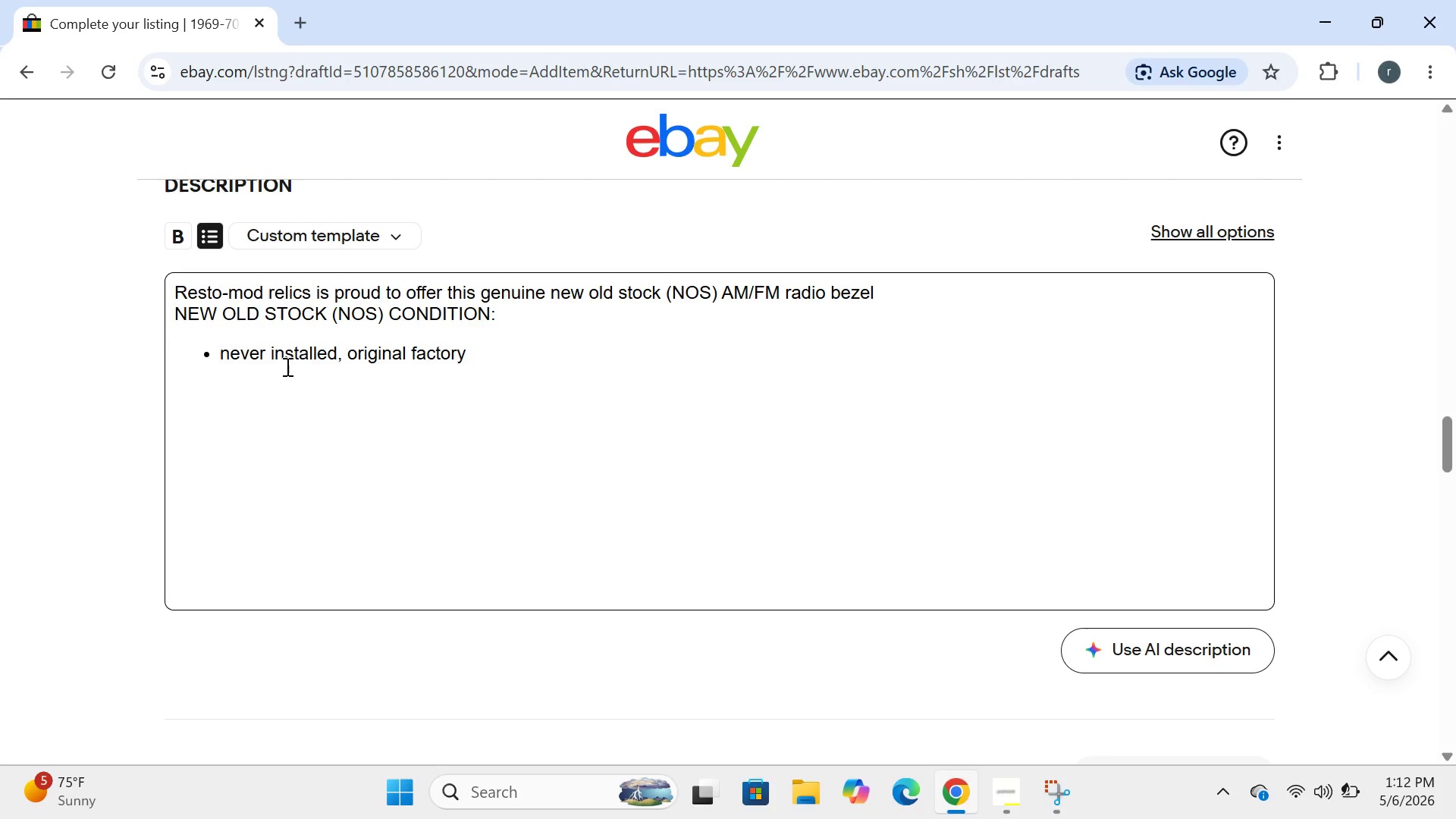 
type(part)
 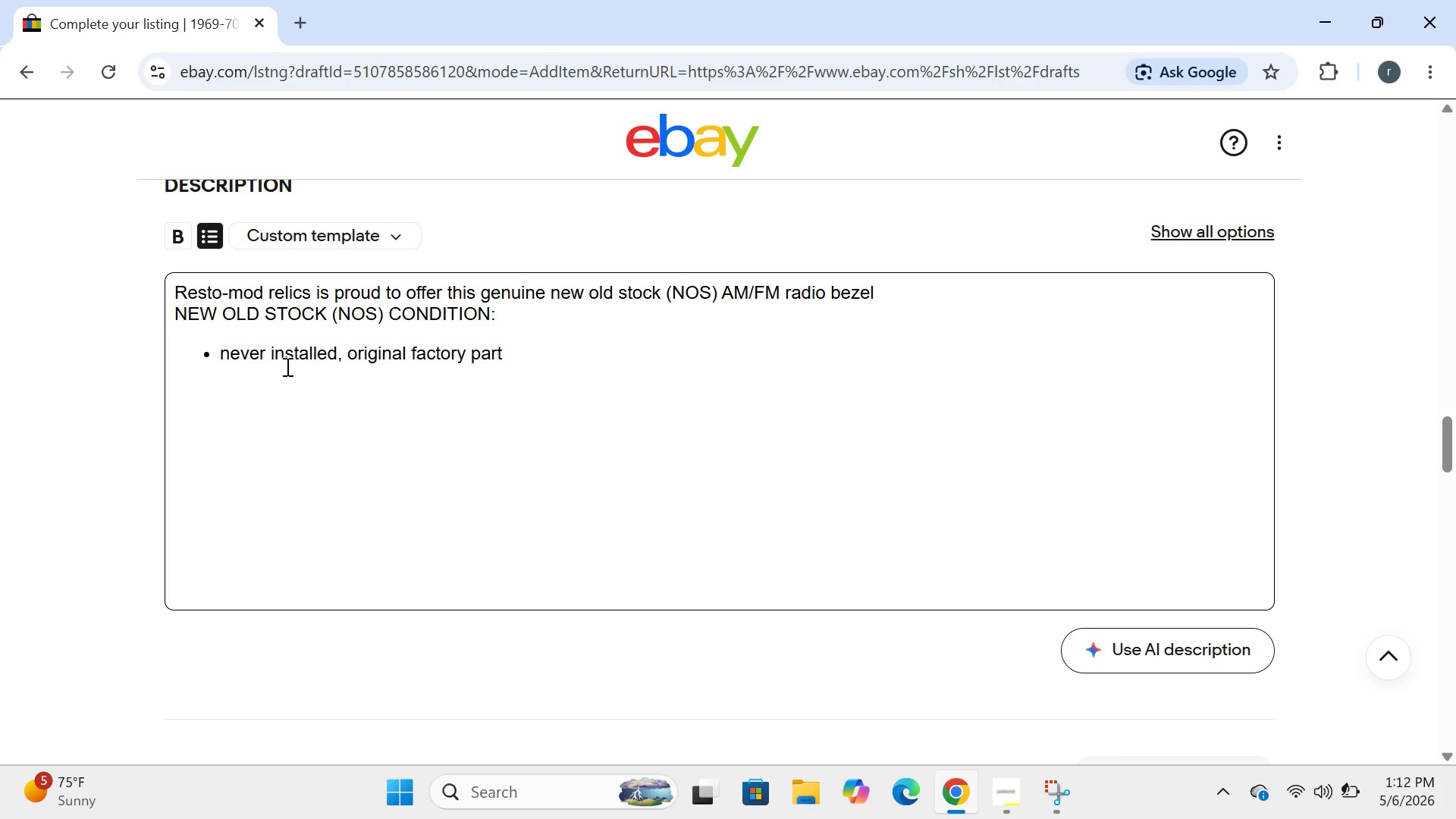 
key(Enter)
 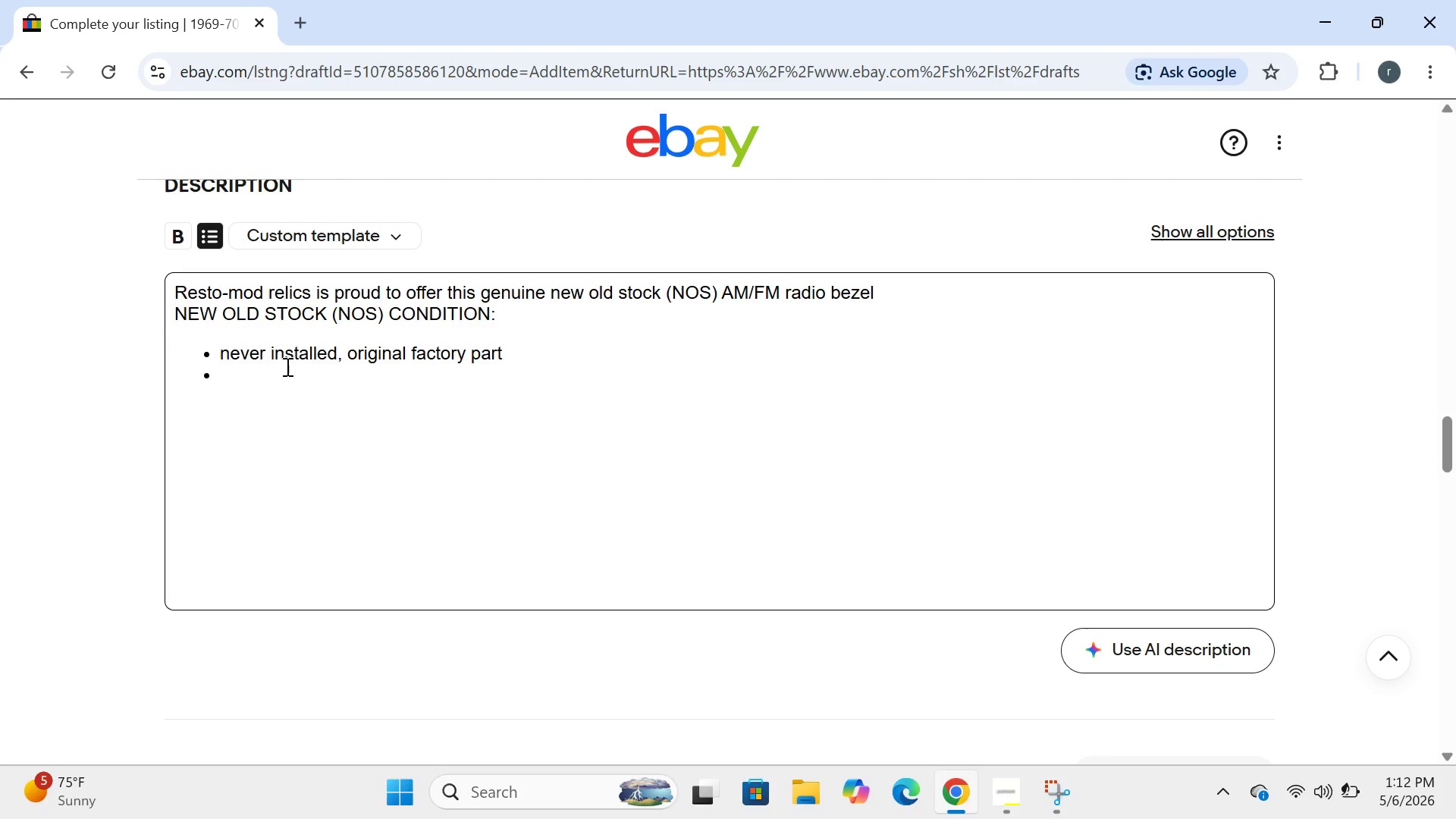 
type(orginal ford )
 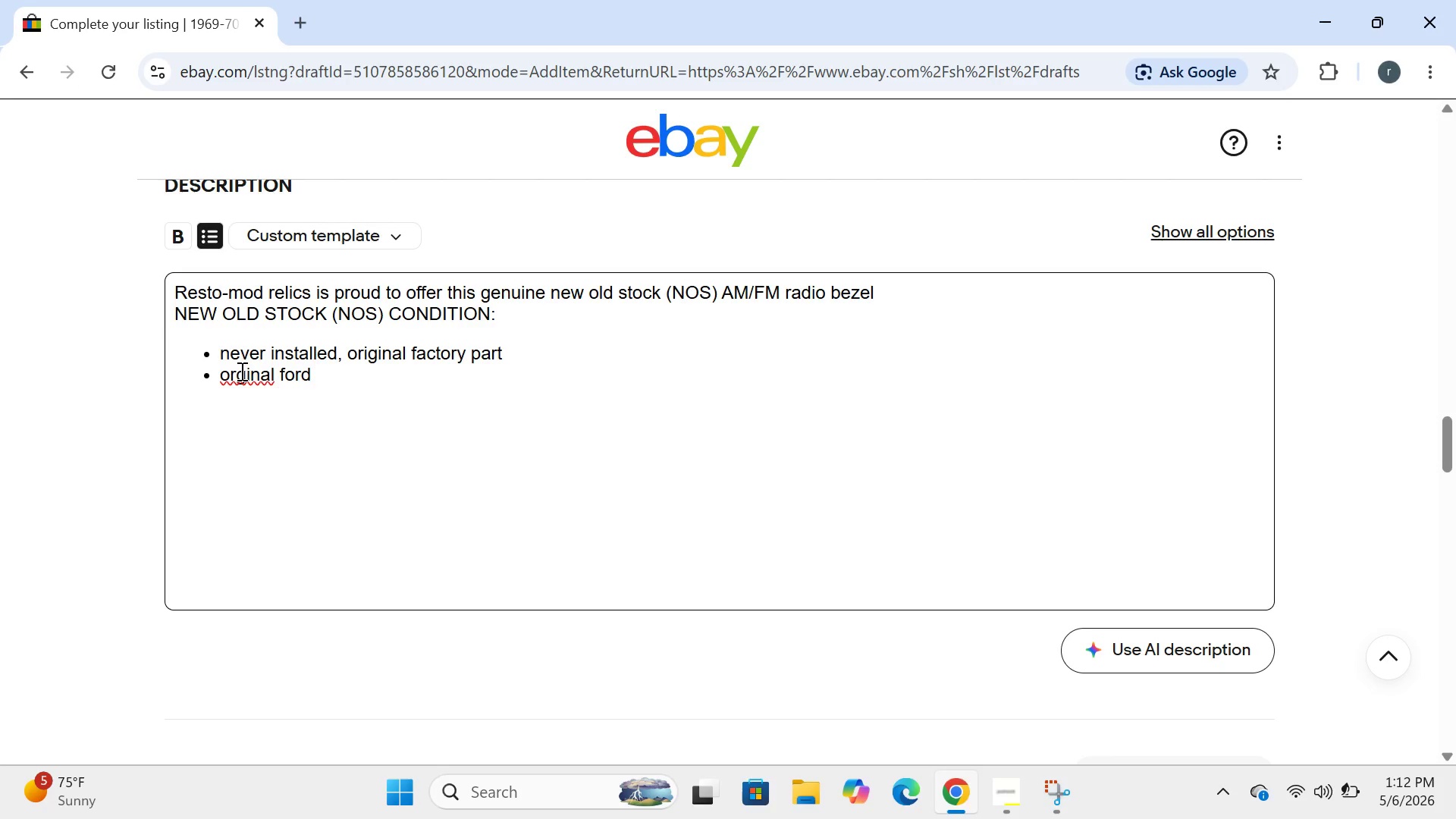 
left_click([240, 371])
 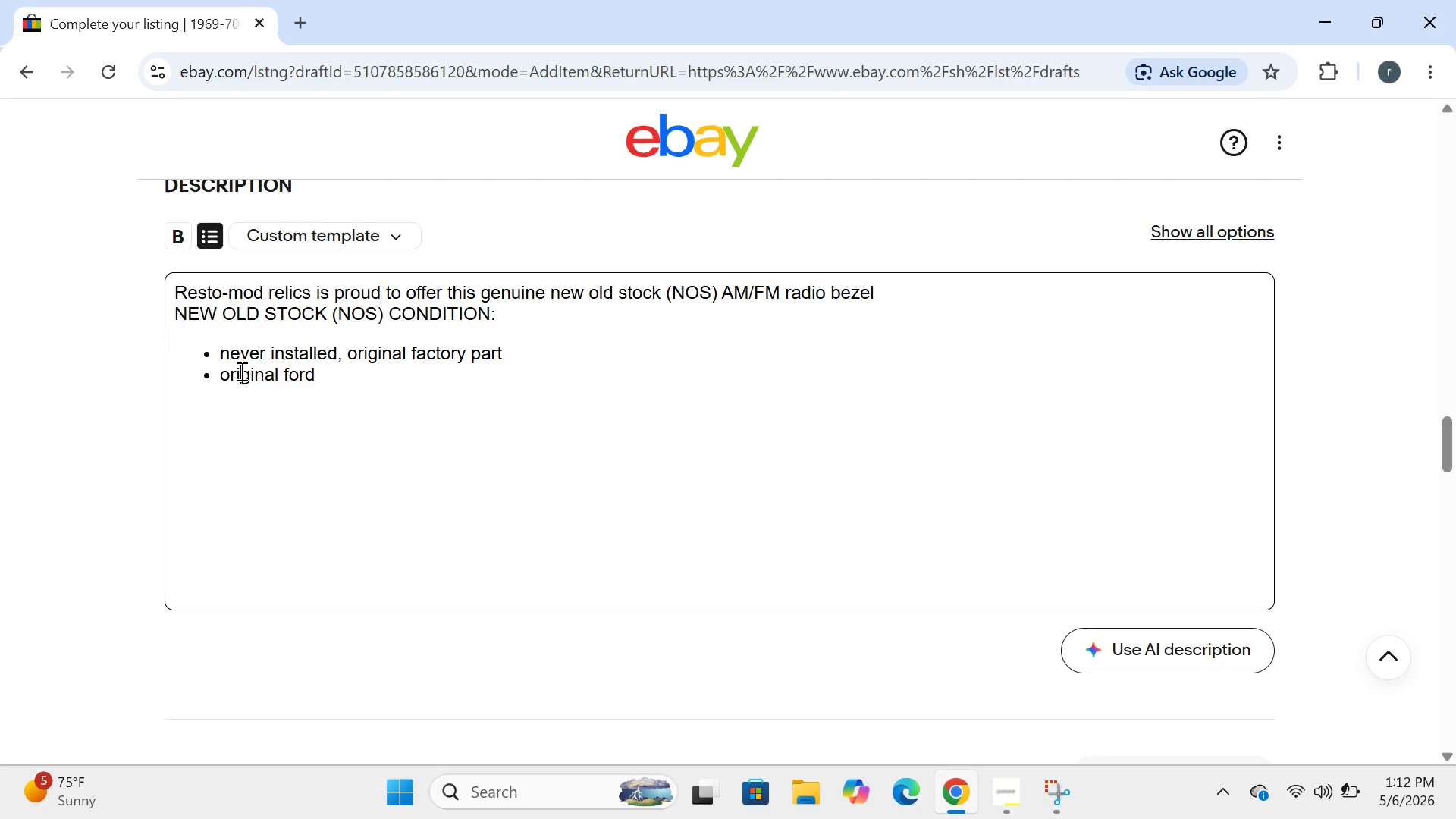 
key(I)
 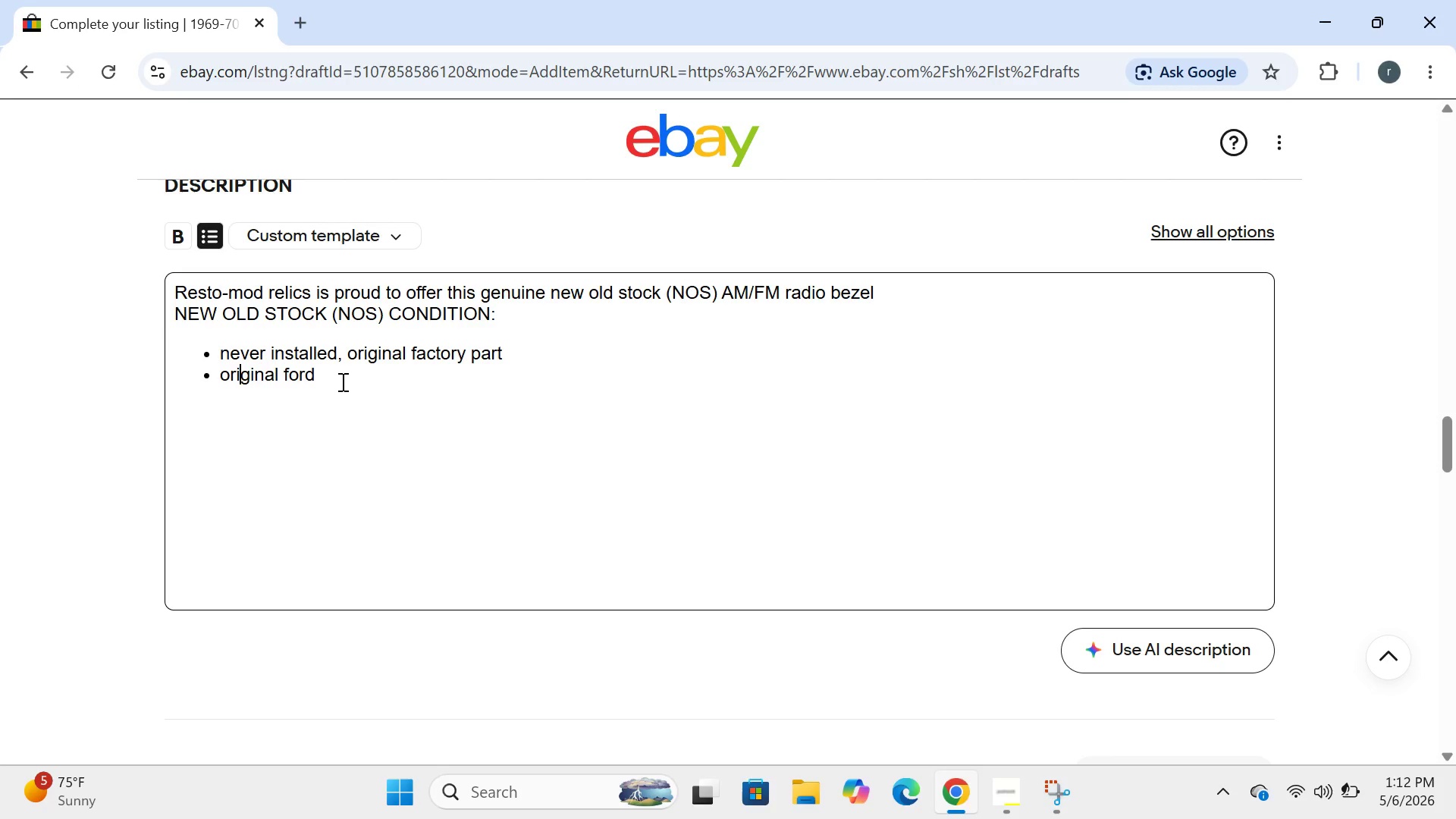 
left_click([341, 378])
 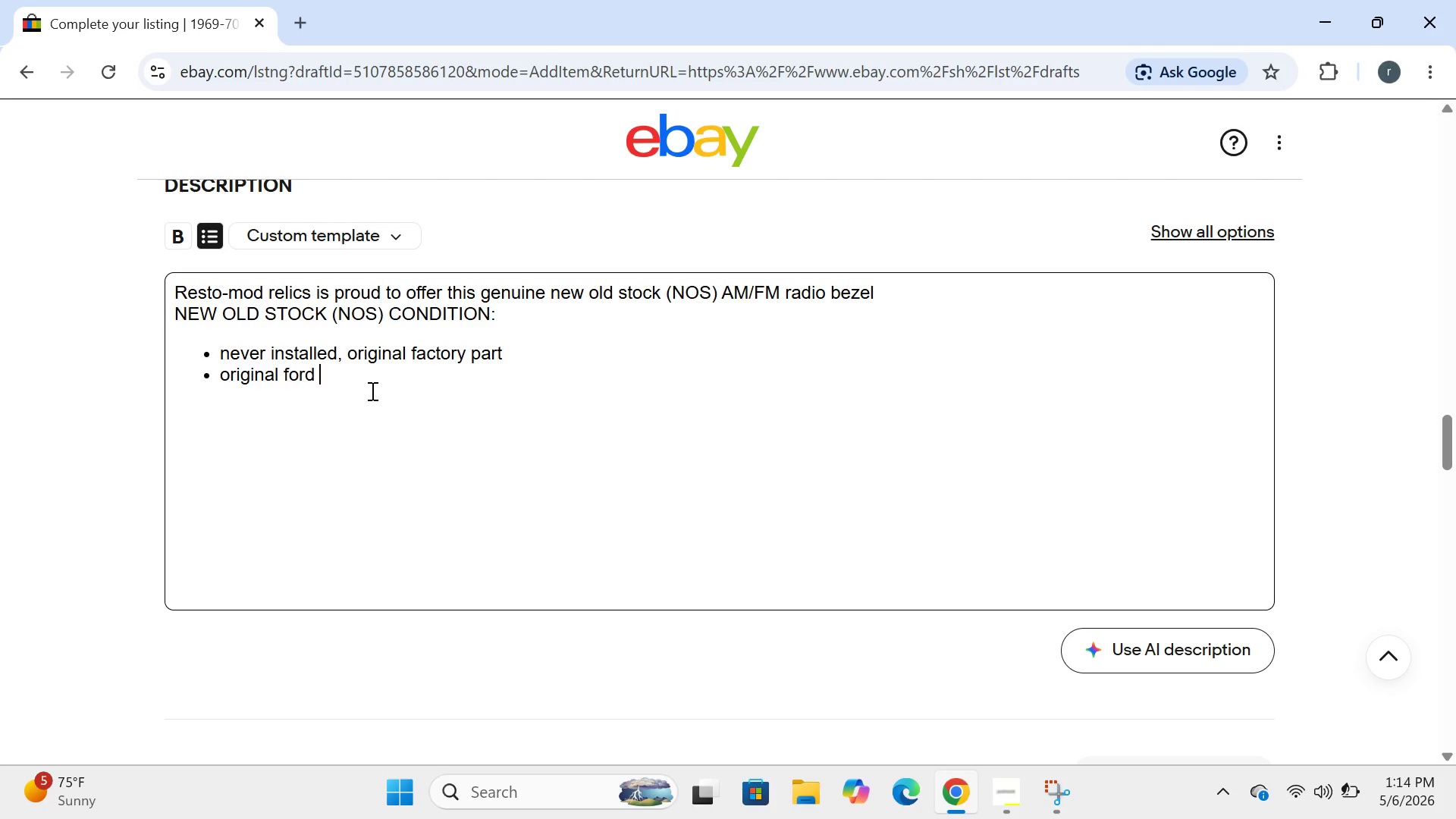 
wait(125.72)
 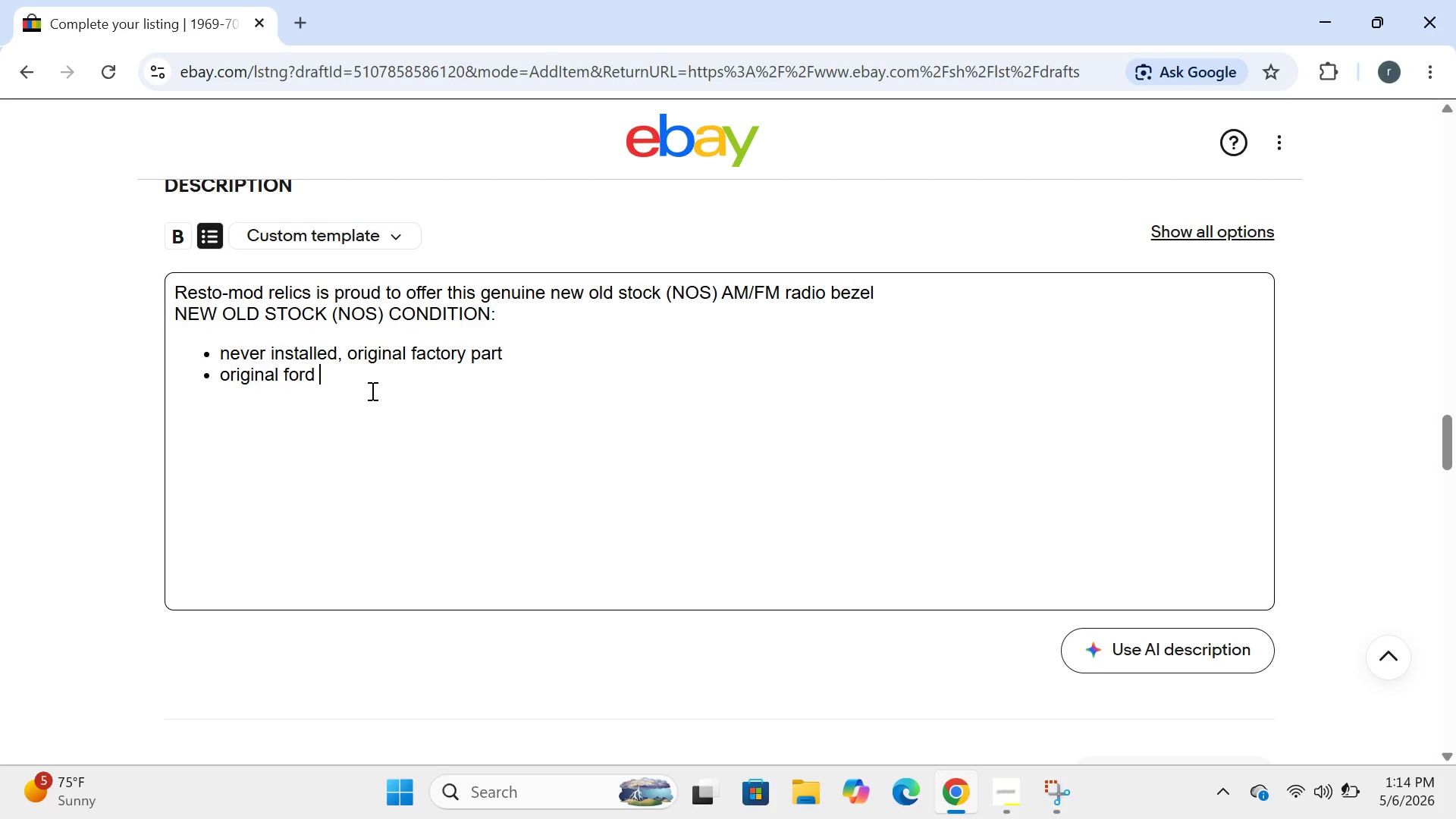 
left_click([1003, 785])